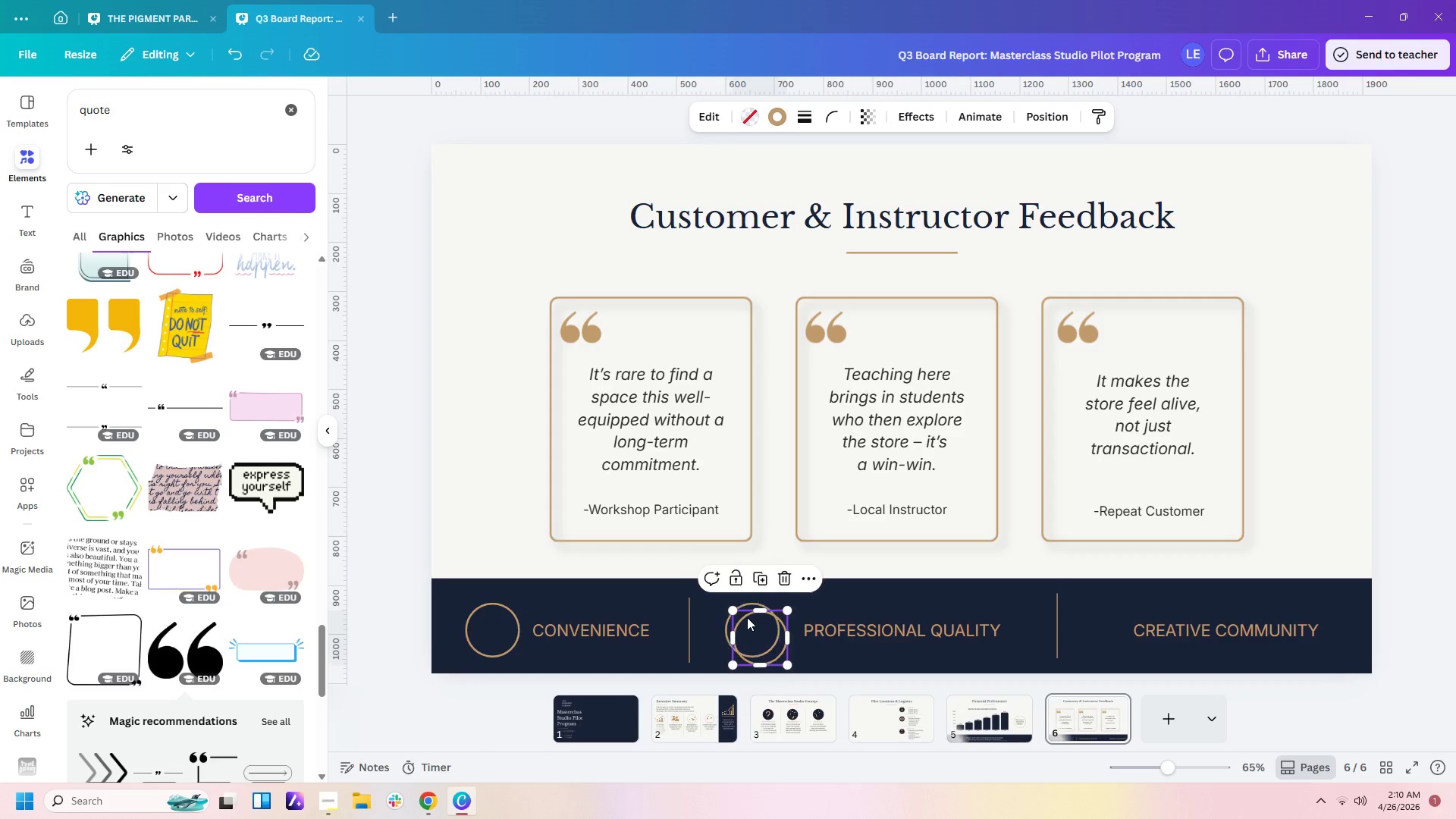 
key(Control+V)
 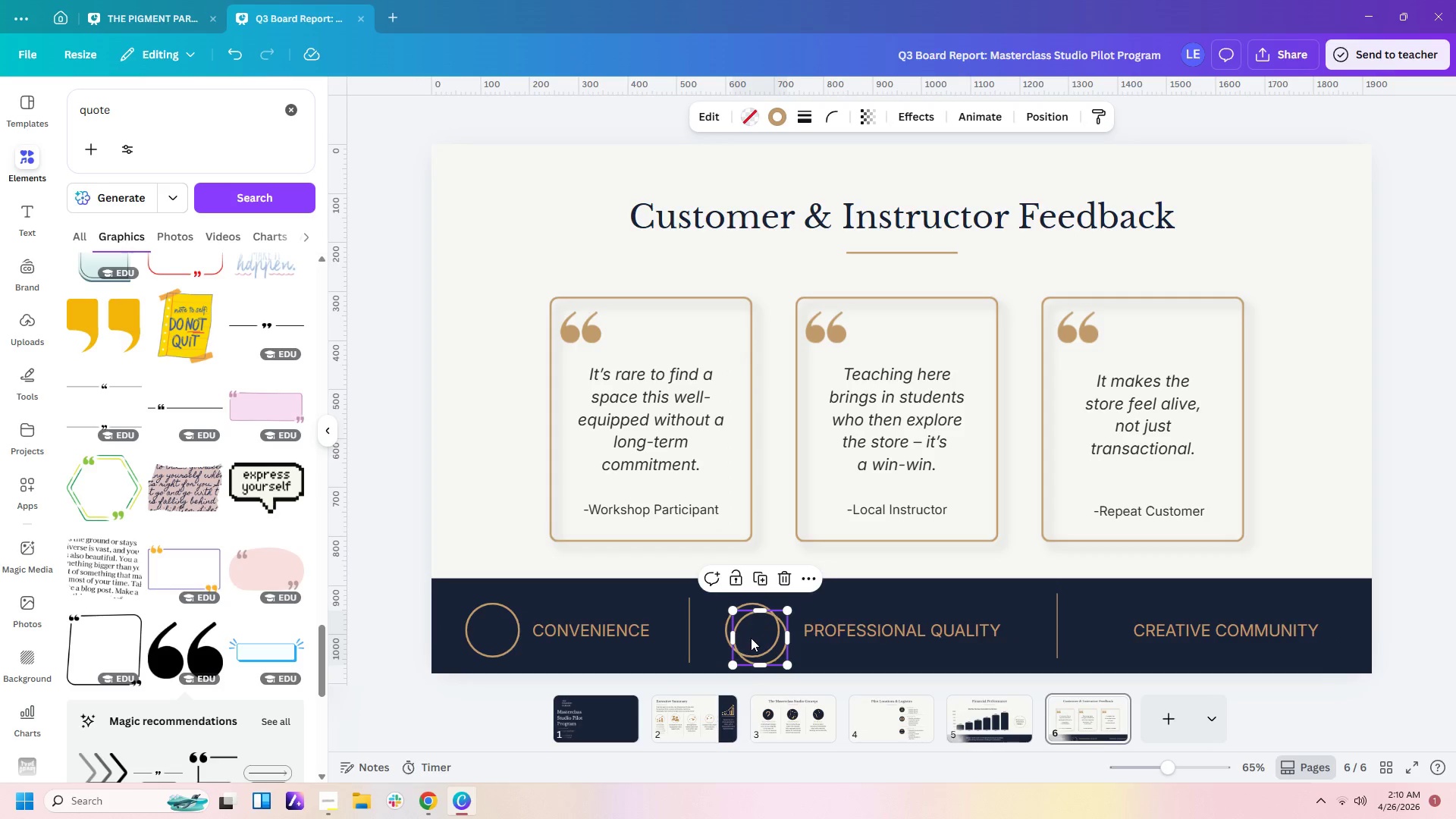 
left_click_drag(start_coordinate=[751, 638], to_coordinate=[1085, 629])
 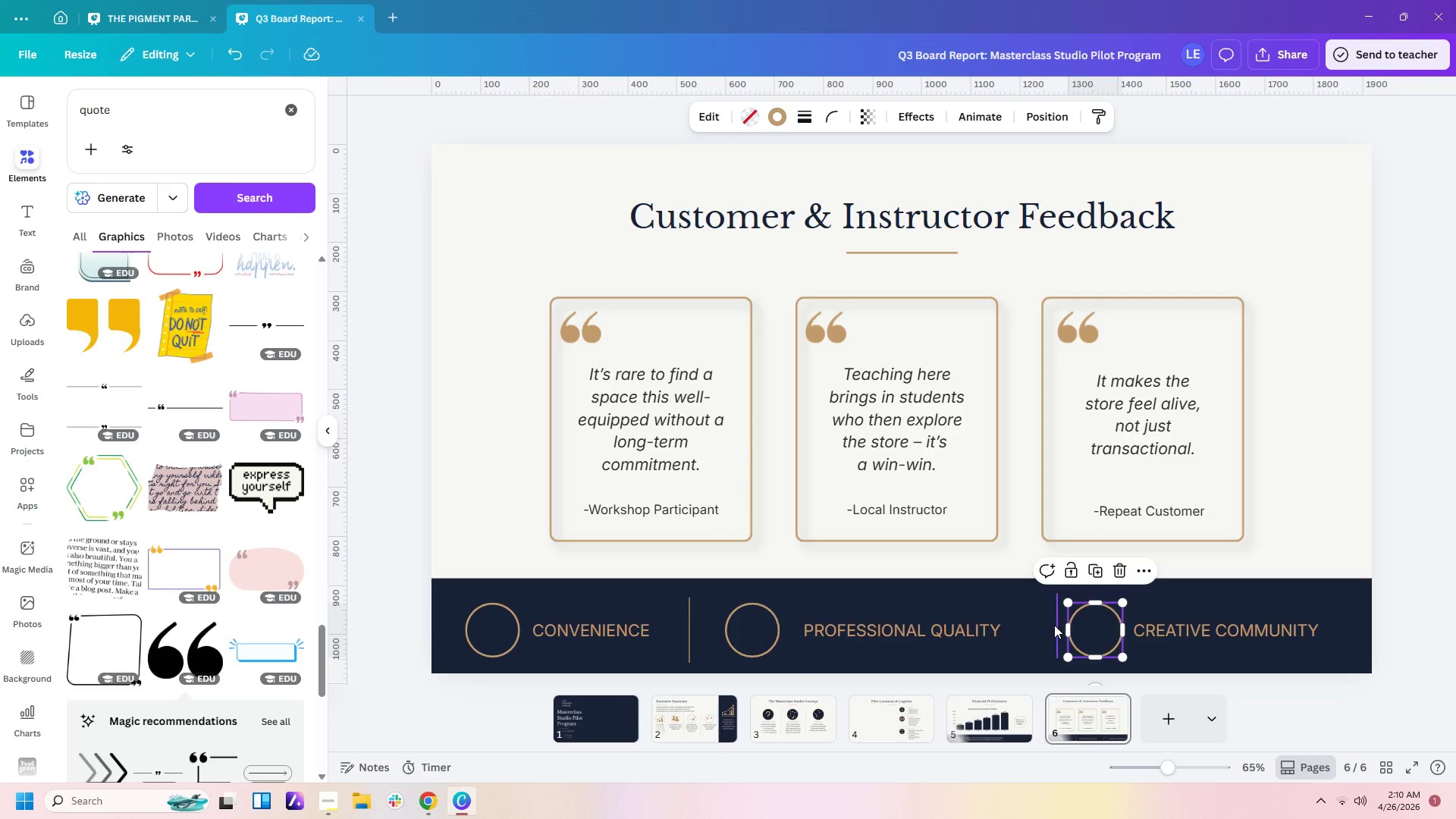 
left_click([1054, 625])
 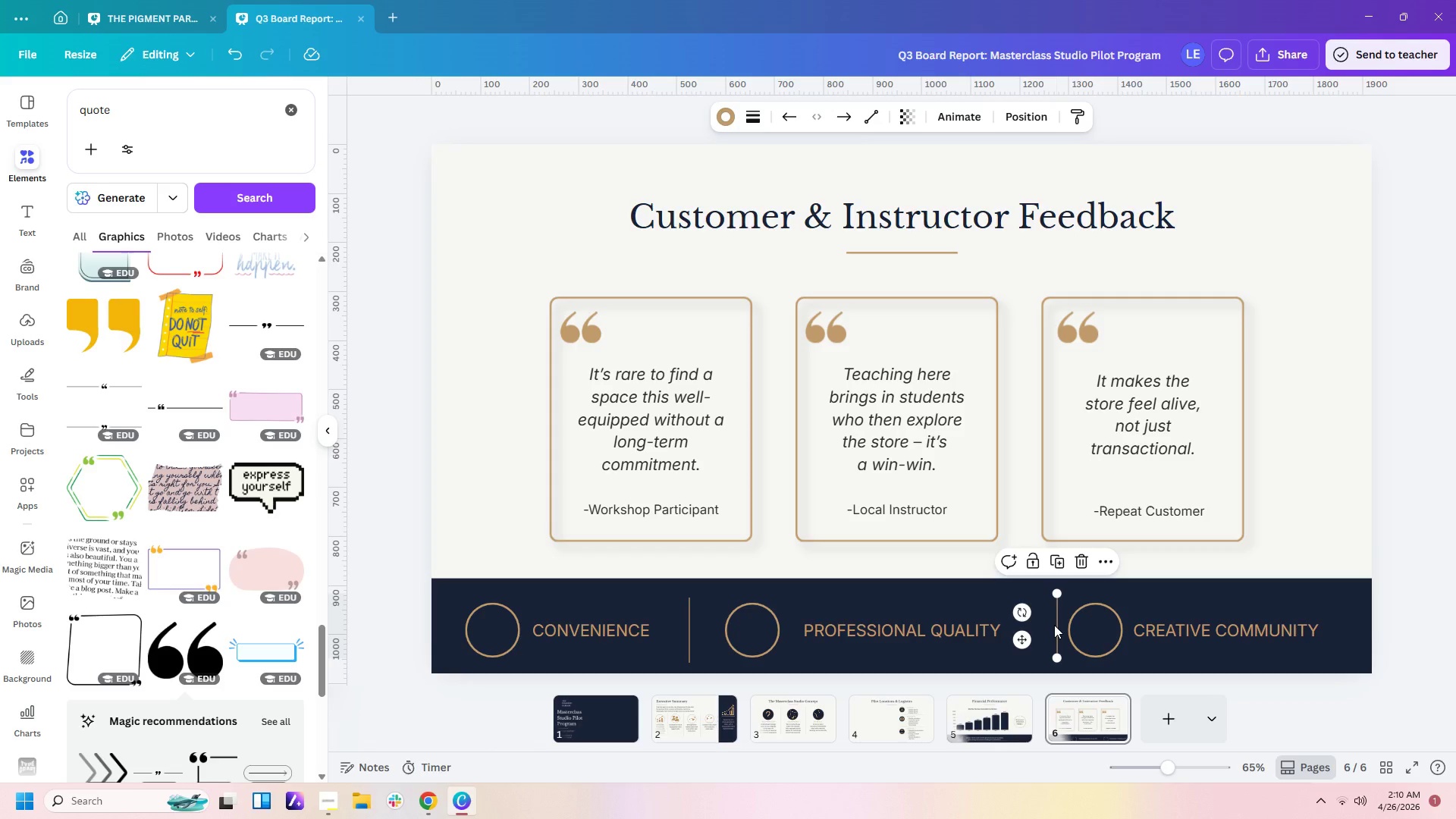 
left_click_drag(start_coordinate=[1054, 625], to_coordinate=[1047, 626])
 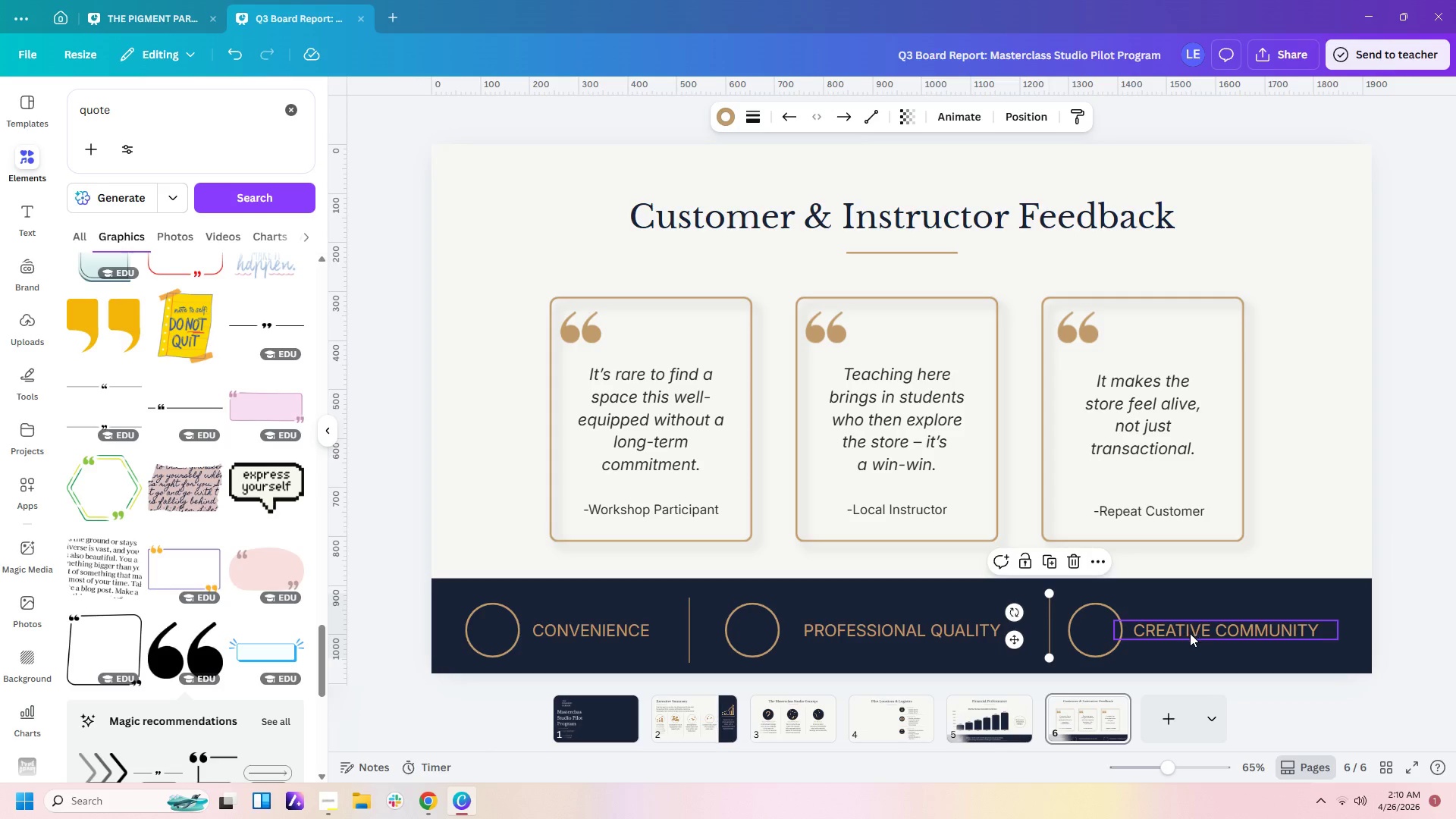 
left_click_drag(start_coordinate=[1190, 633], to_coordinate=[1210, 635])
 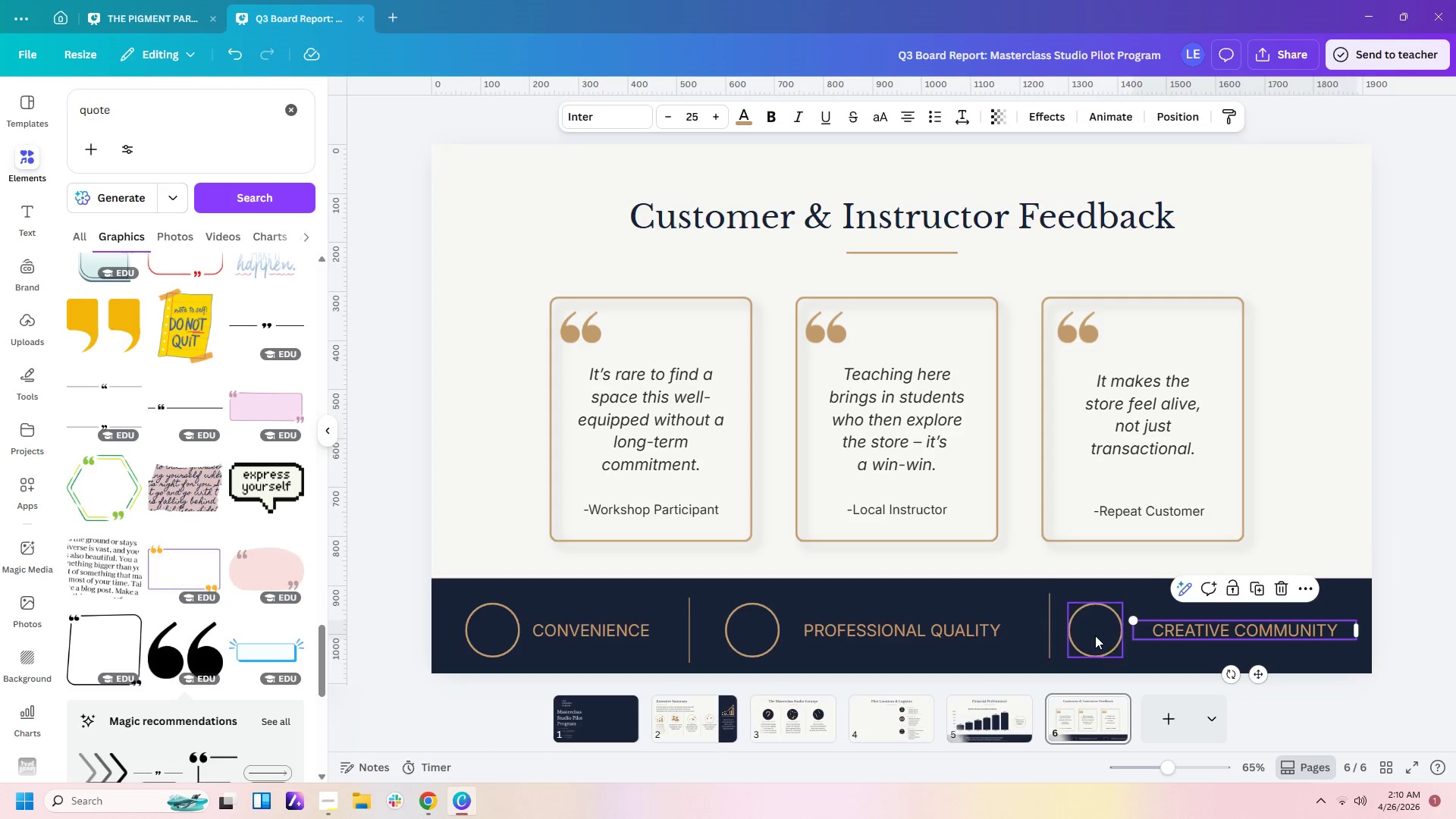 
left_click_drag(start_coordinate=[1095, 635], to_coordinate=[1109, 635])
 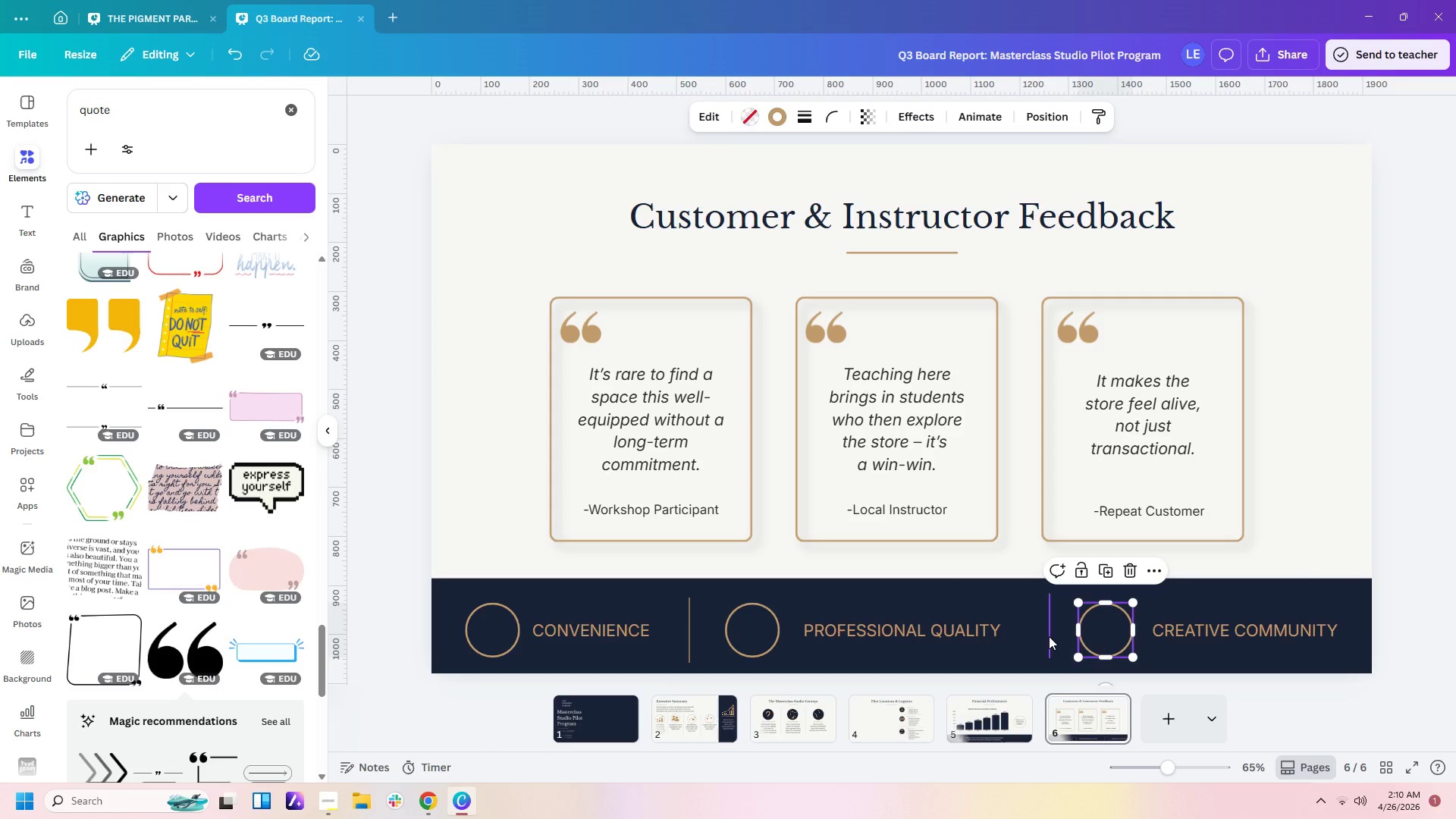 
left_click([1049, 636])
 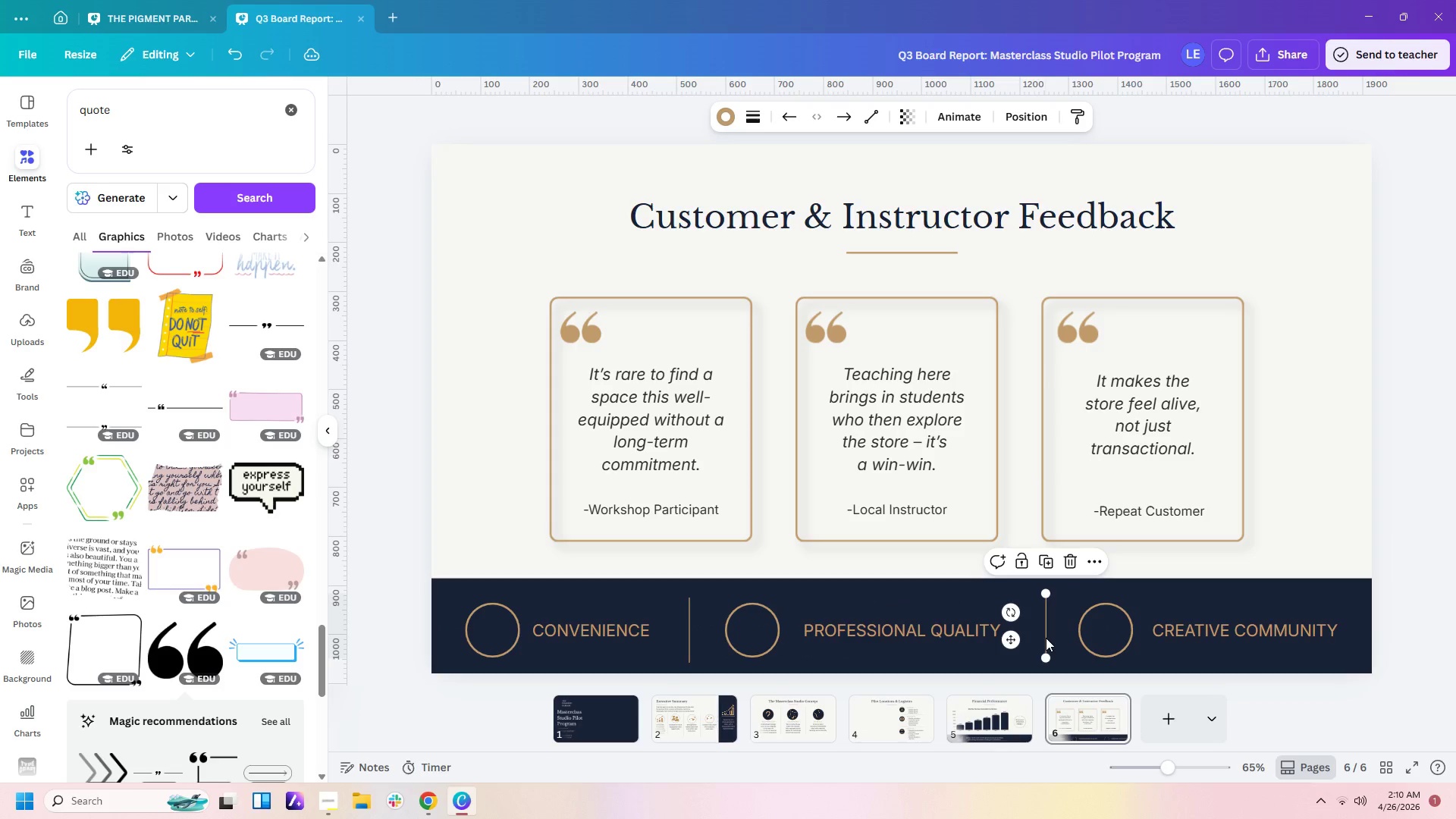 
left_click([1266, 561])
 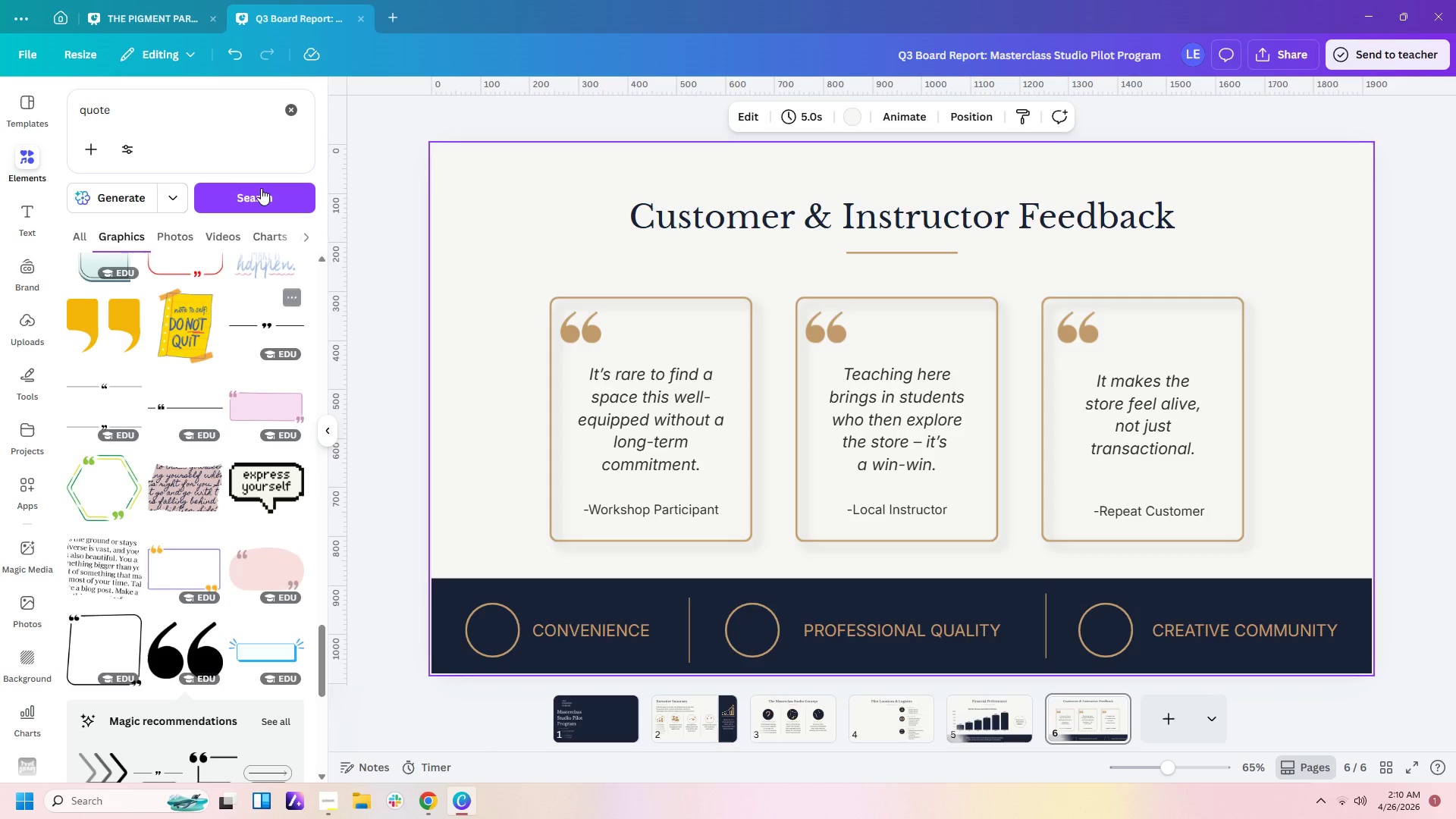 
left_click_drag(start_coordinate=[170, 104], to_coordinate=[0, 102])
 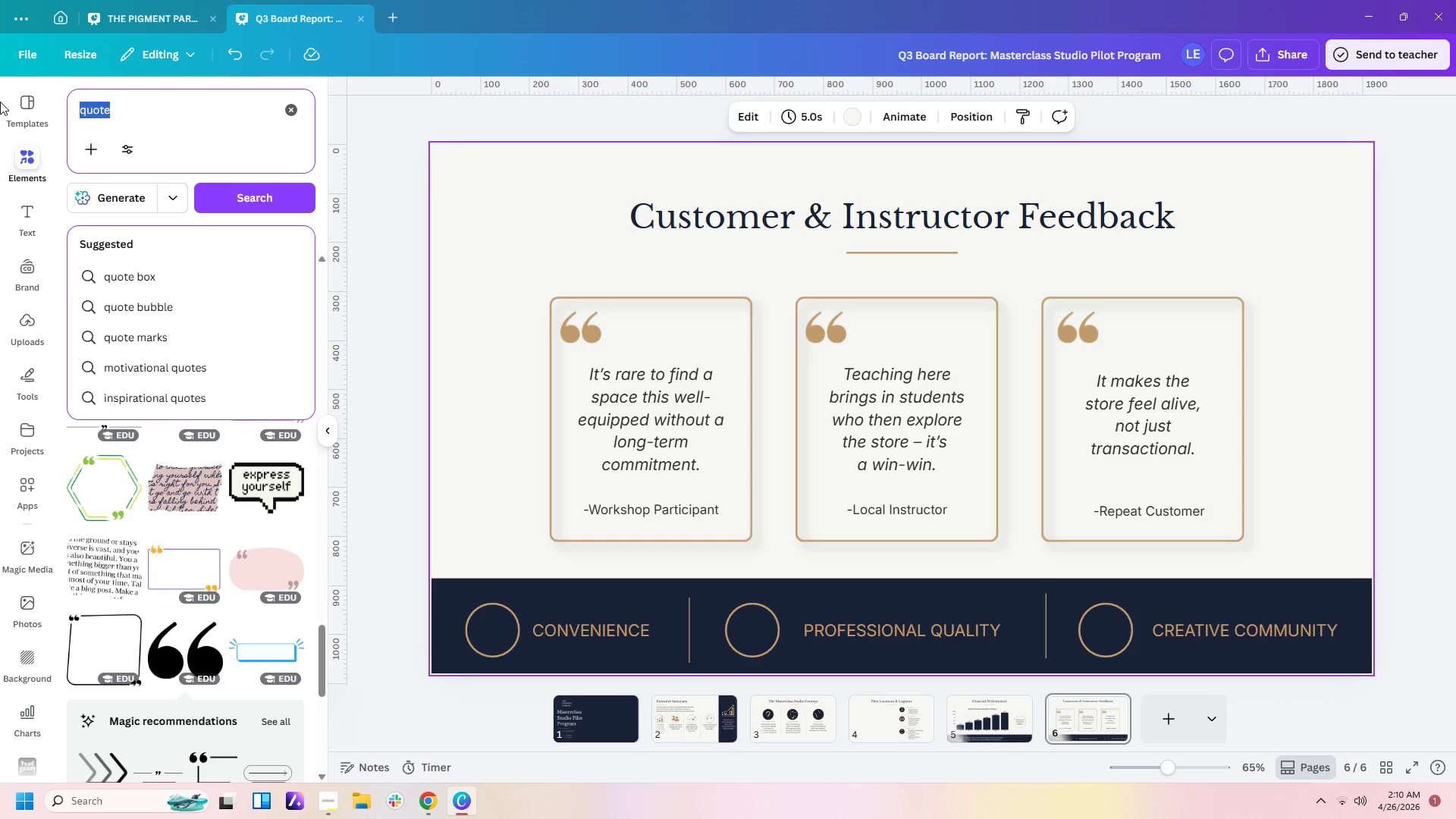 
type(SMILE)
 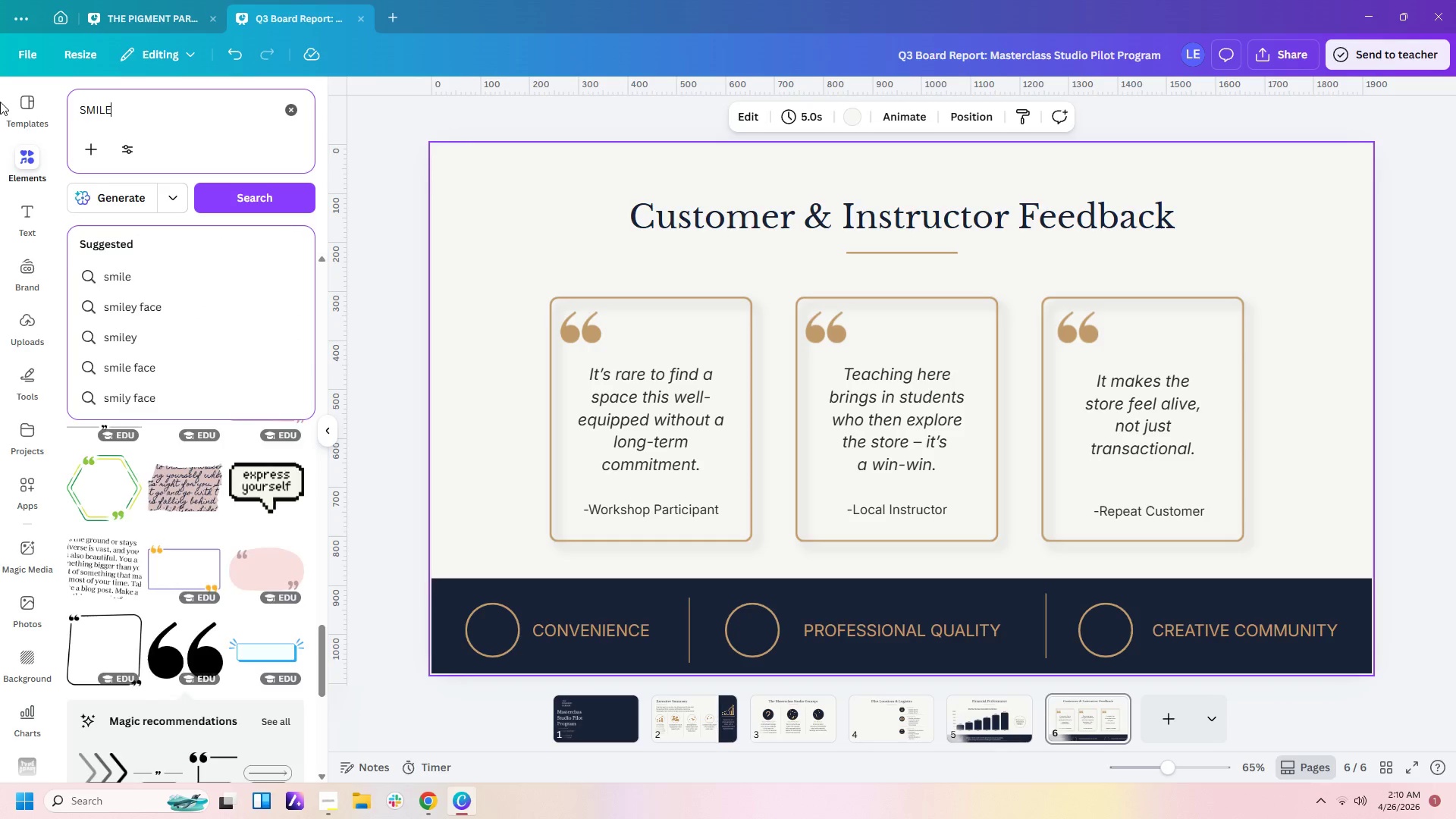 
key(Enter)
 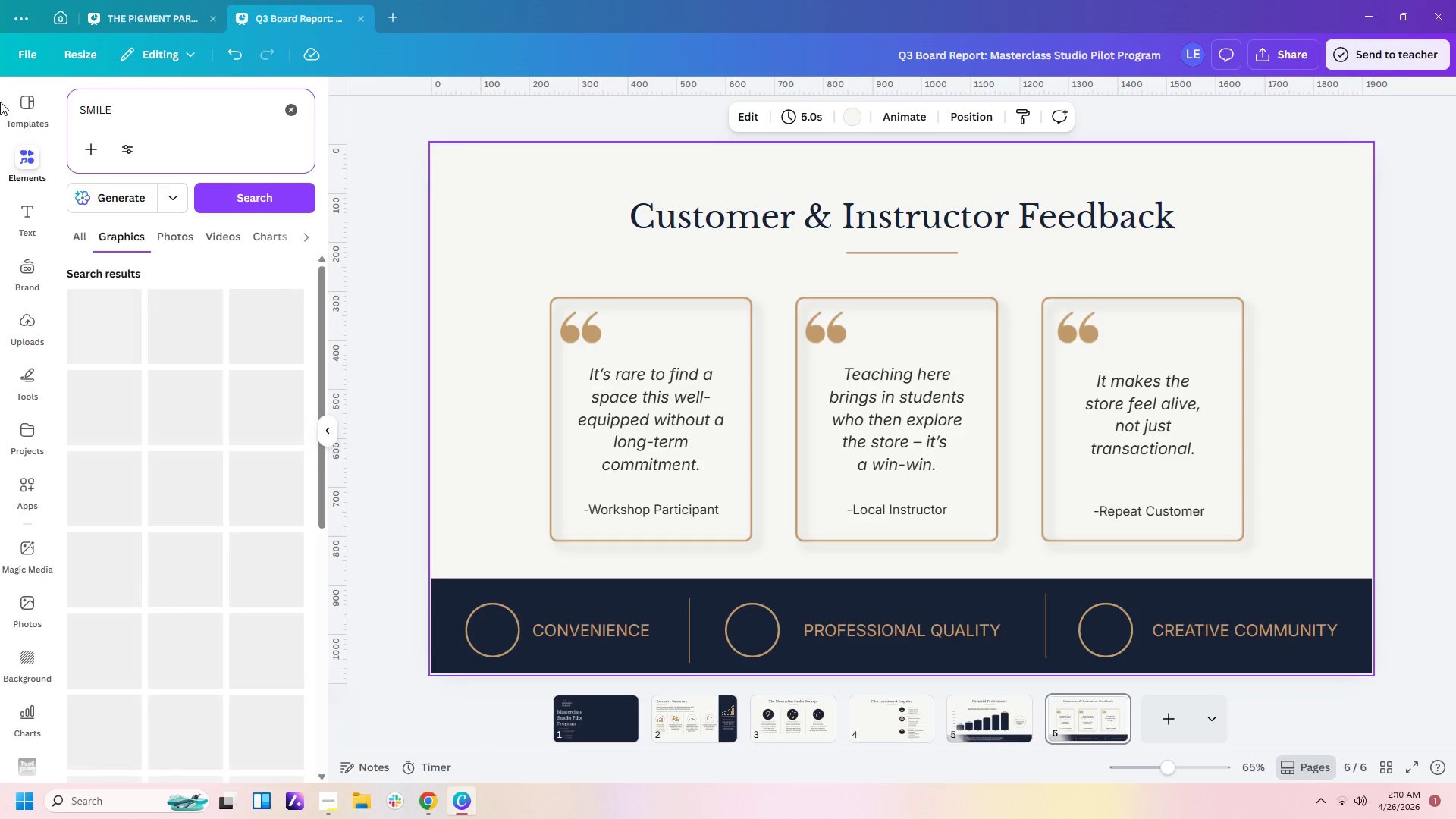 
key(CapsLock)
 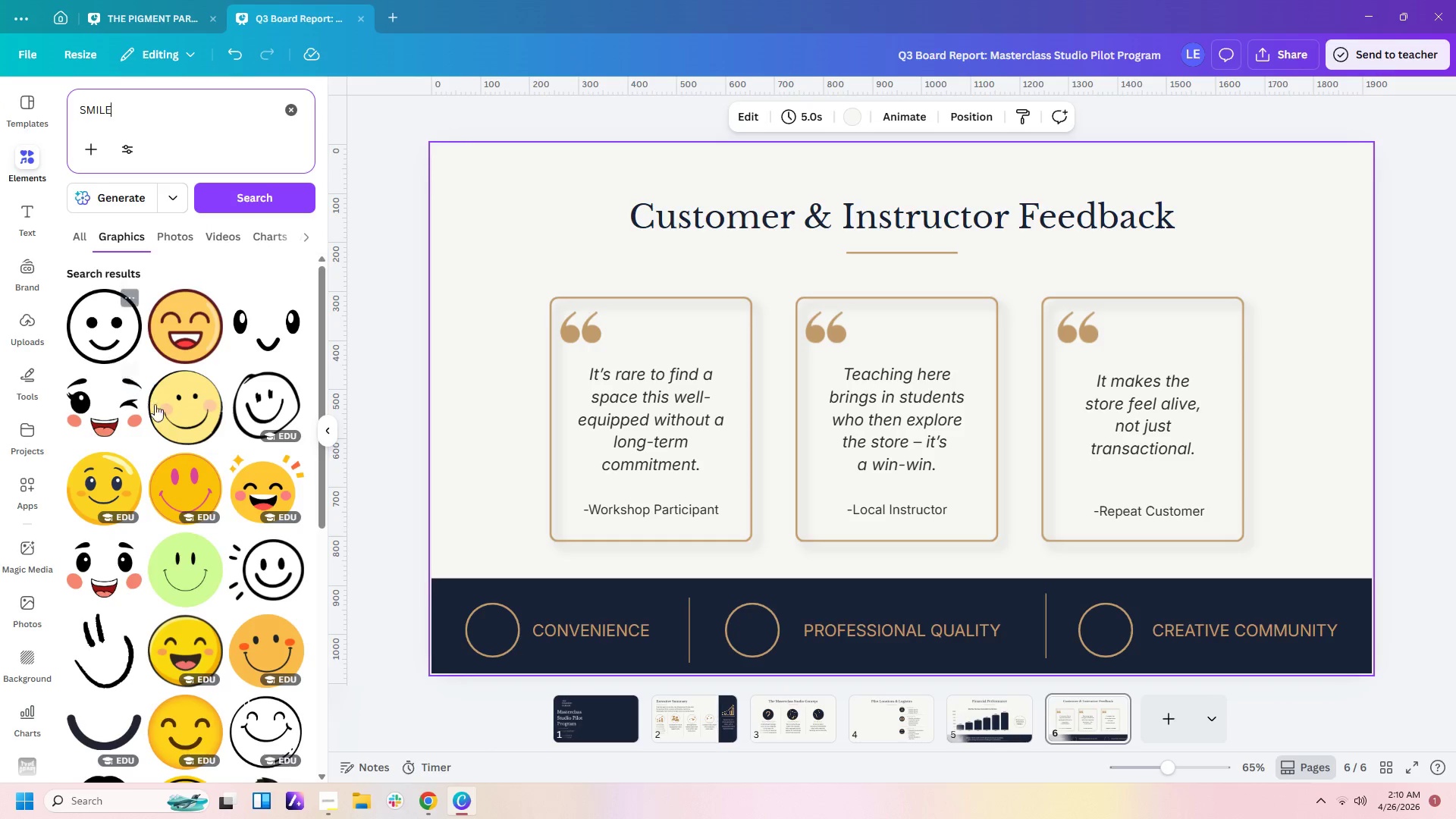 
scroll: coordinate [224, 560], scroll_direction: down, amount: 7.0
 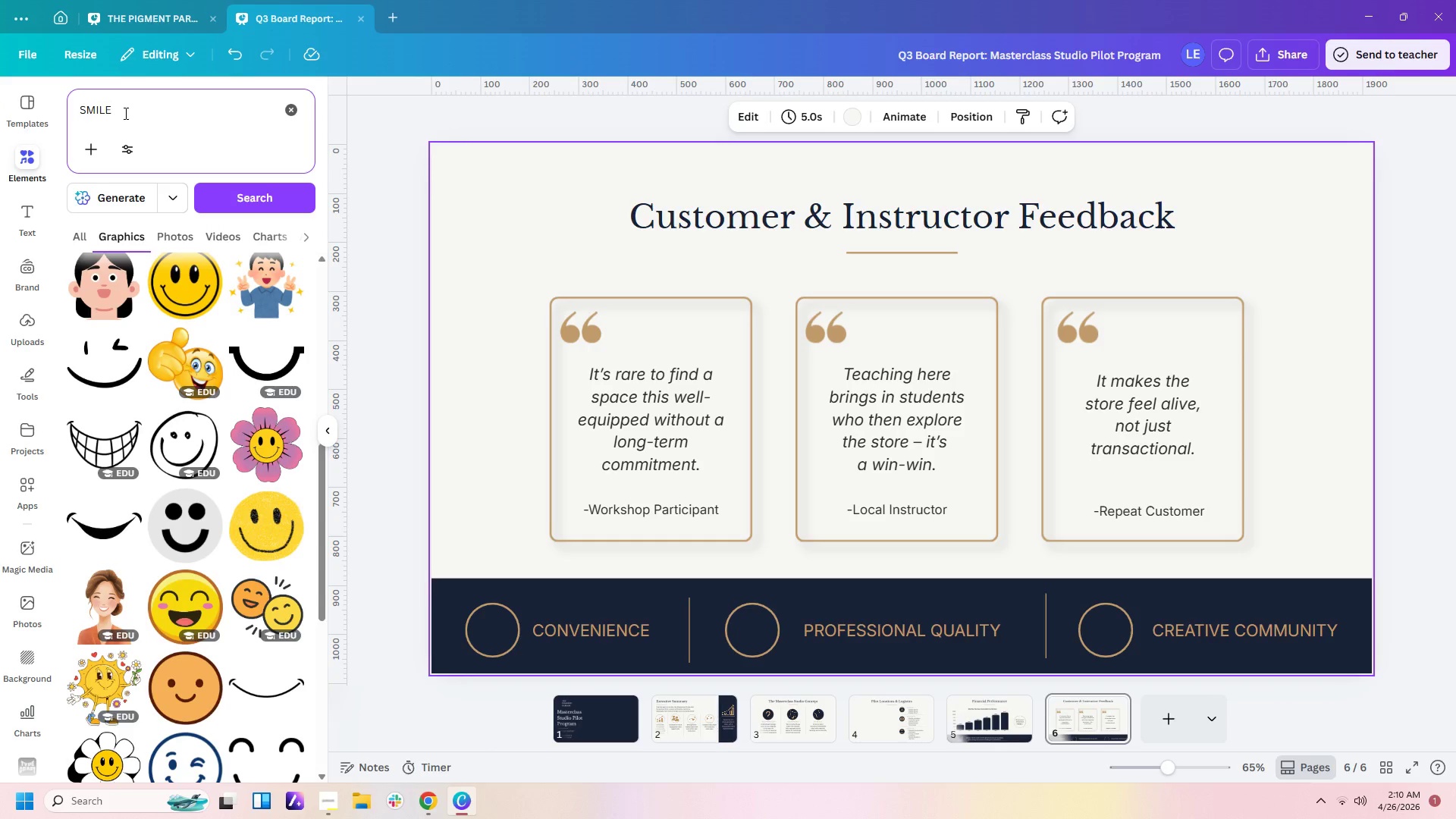 
left_click_drag(start_coordinate=[124, 113], to_coordinate=[31, 115])
 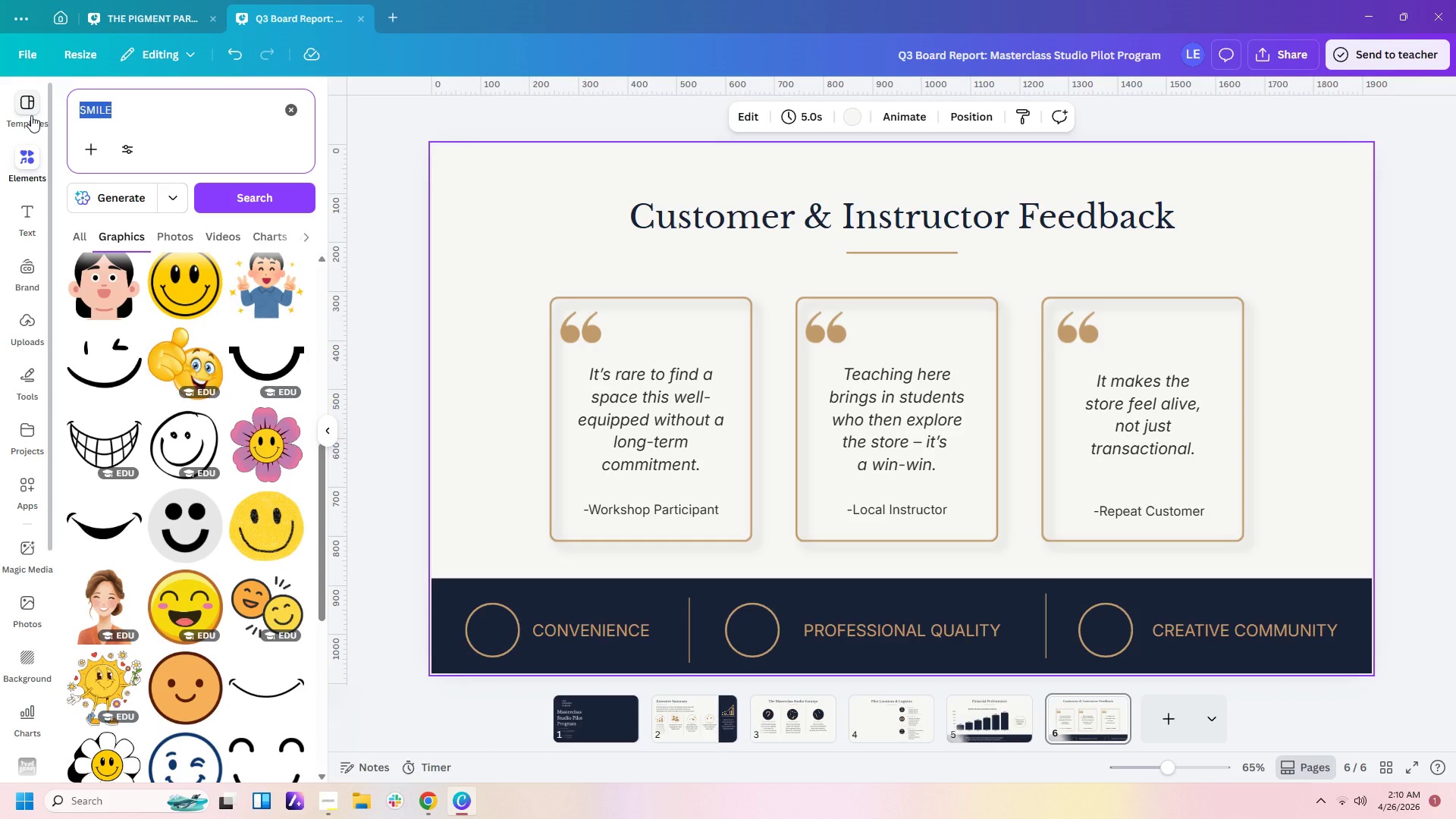 
type(s,ile)
key(Backspace)
key(Backspace)
key(Backspace)
key(Backspace)
type(miley)
 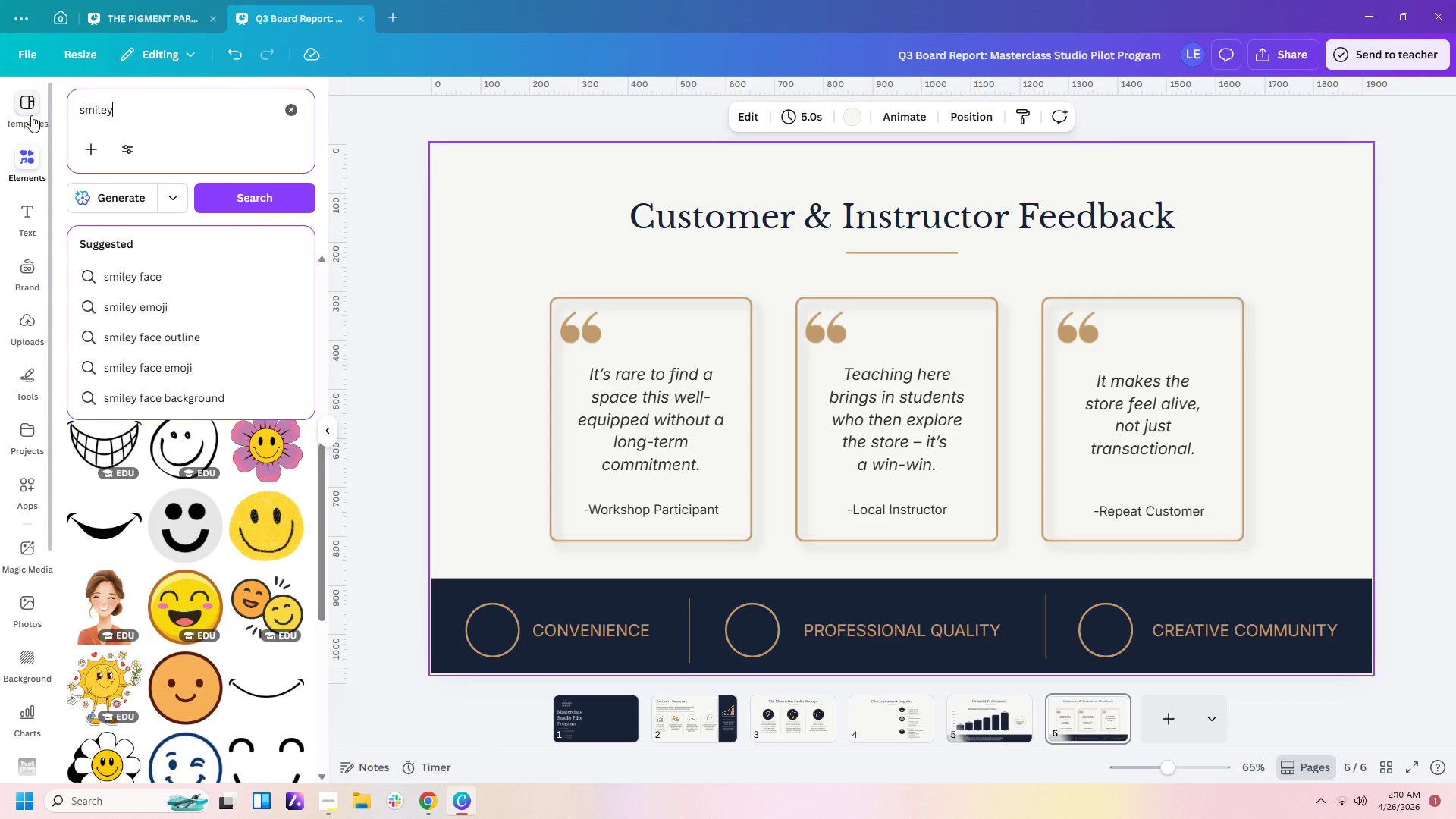 
key(Enter)
 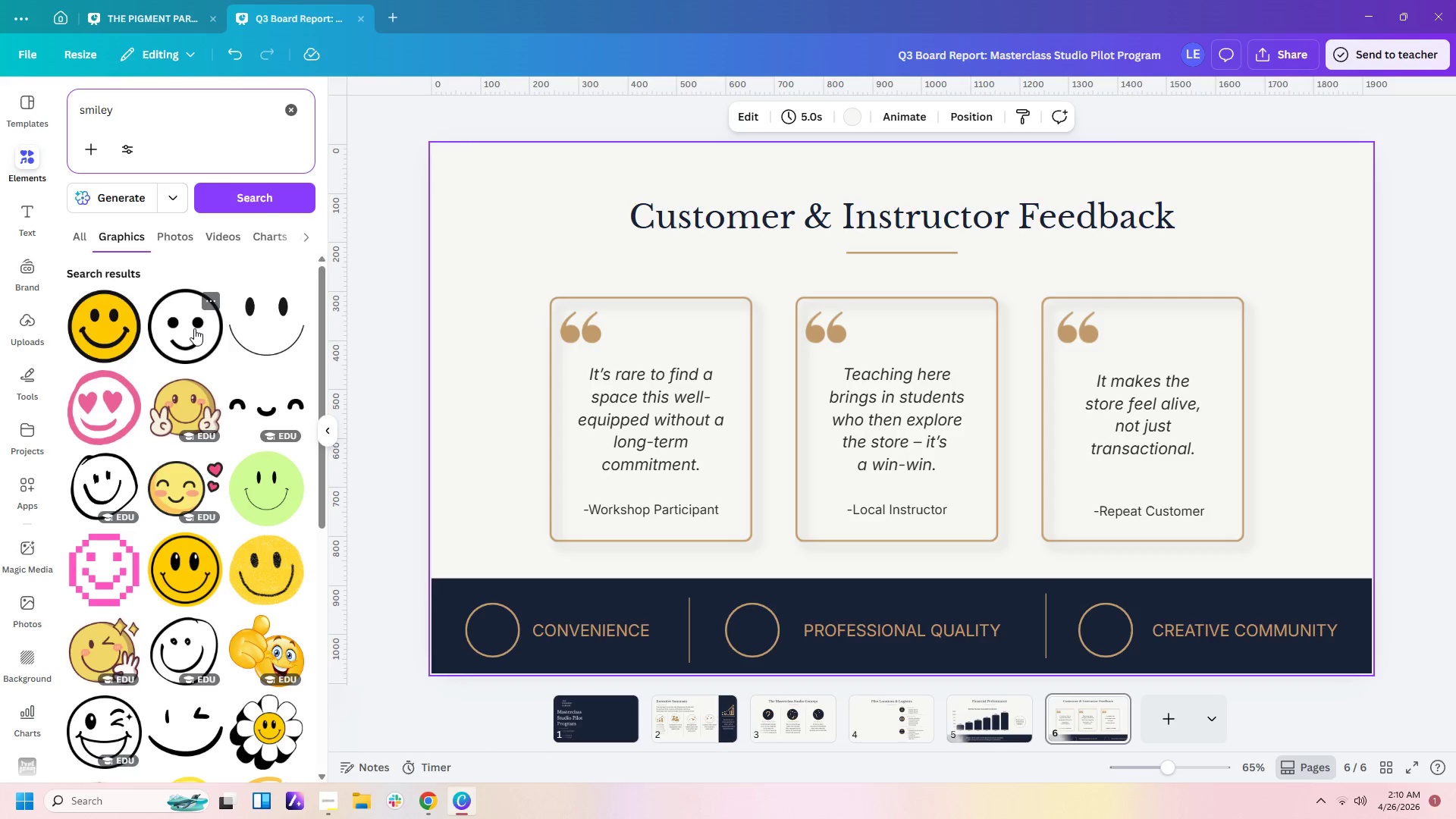 
wait(5.75)
 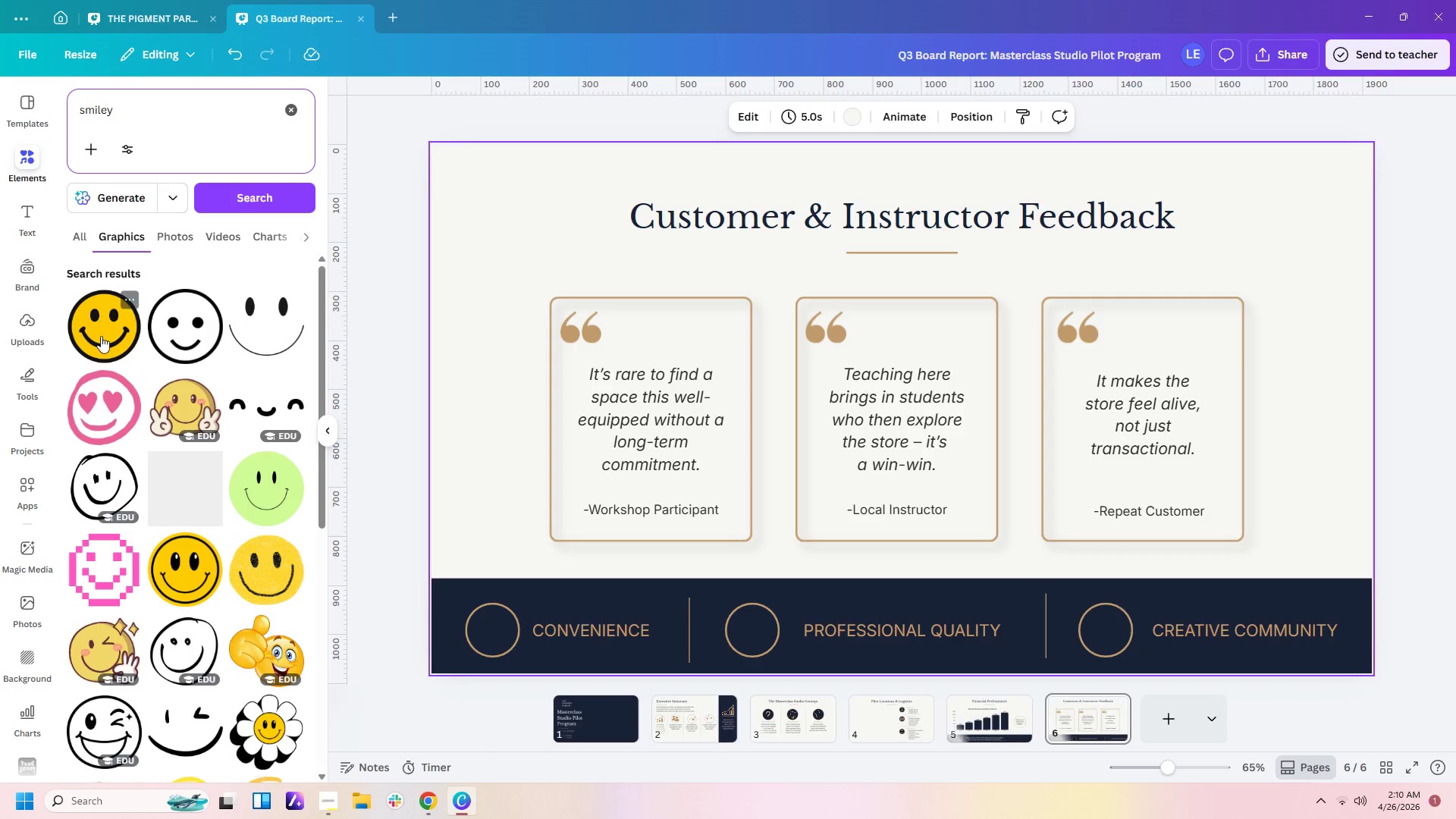 
scroll: coordinate [202, 554], scroll_direction: down, amount: 4.0
 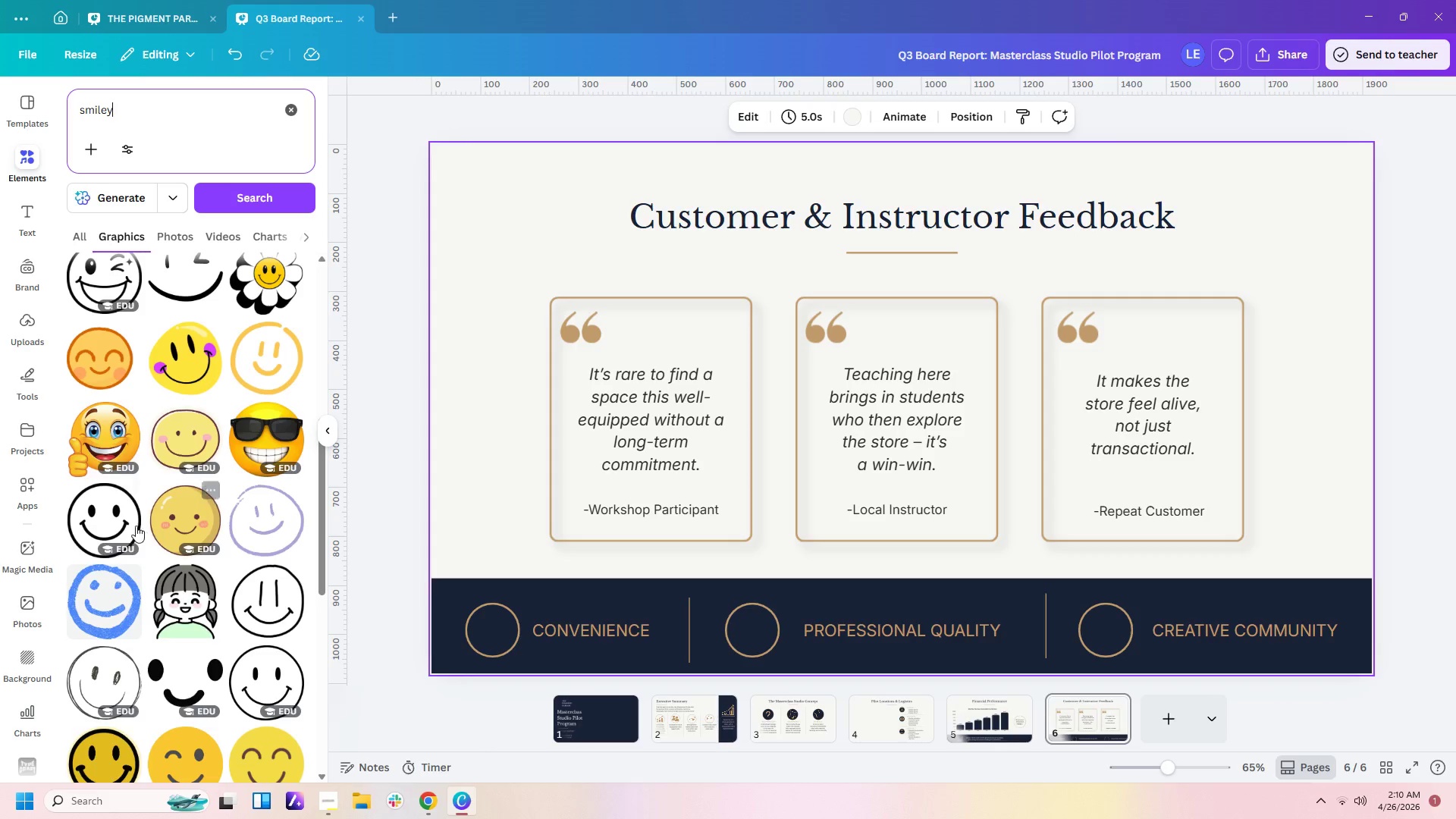 
left_click([118, 522])
 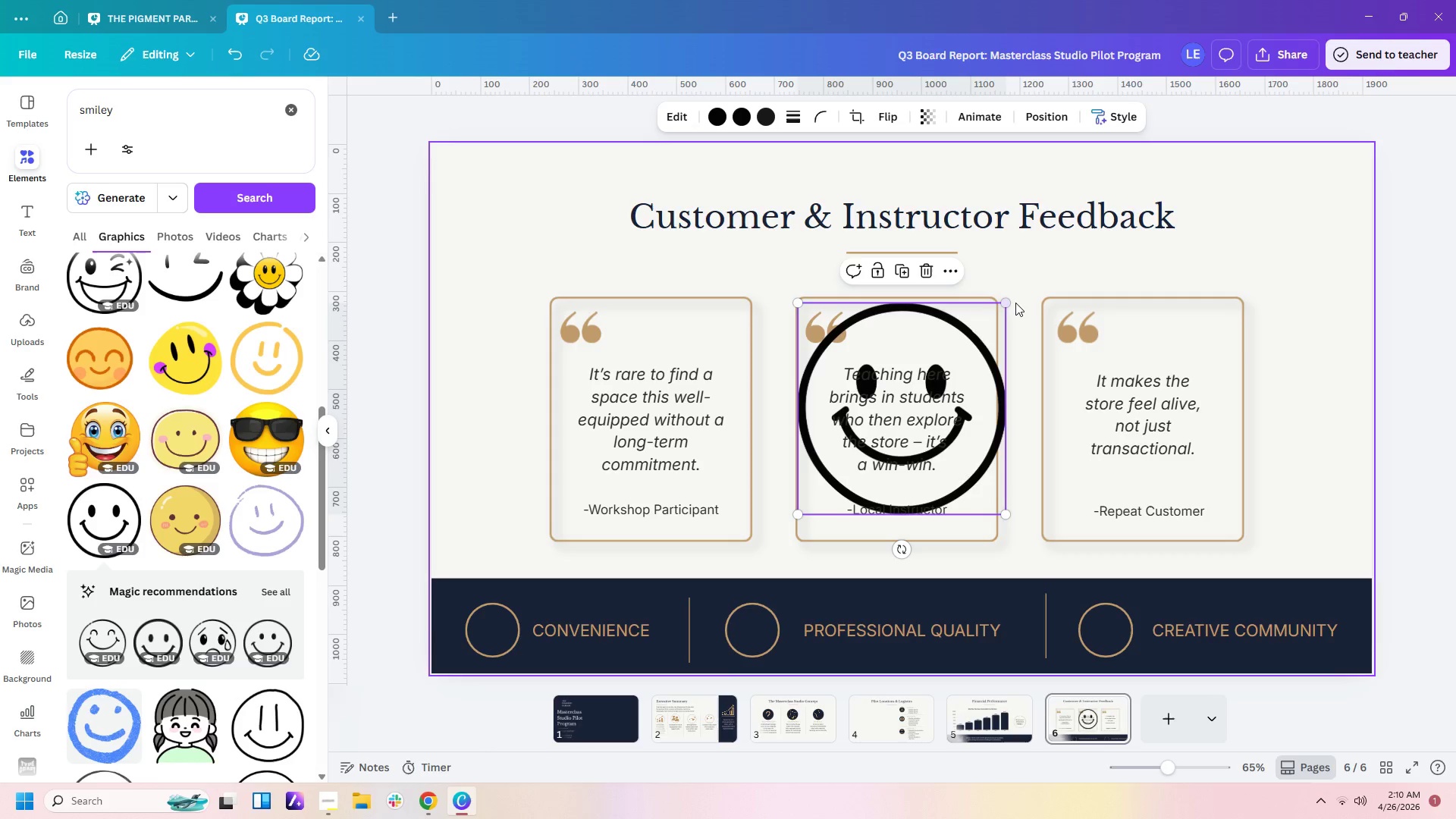 
left_click_drag(start_coordinate=[1003, 303], to_coordinate=[881, 544])
 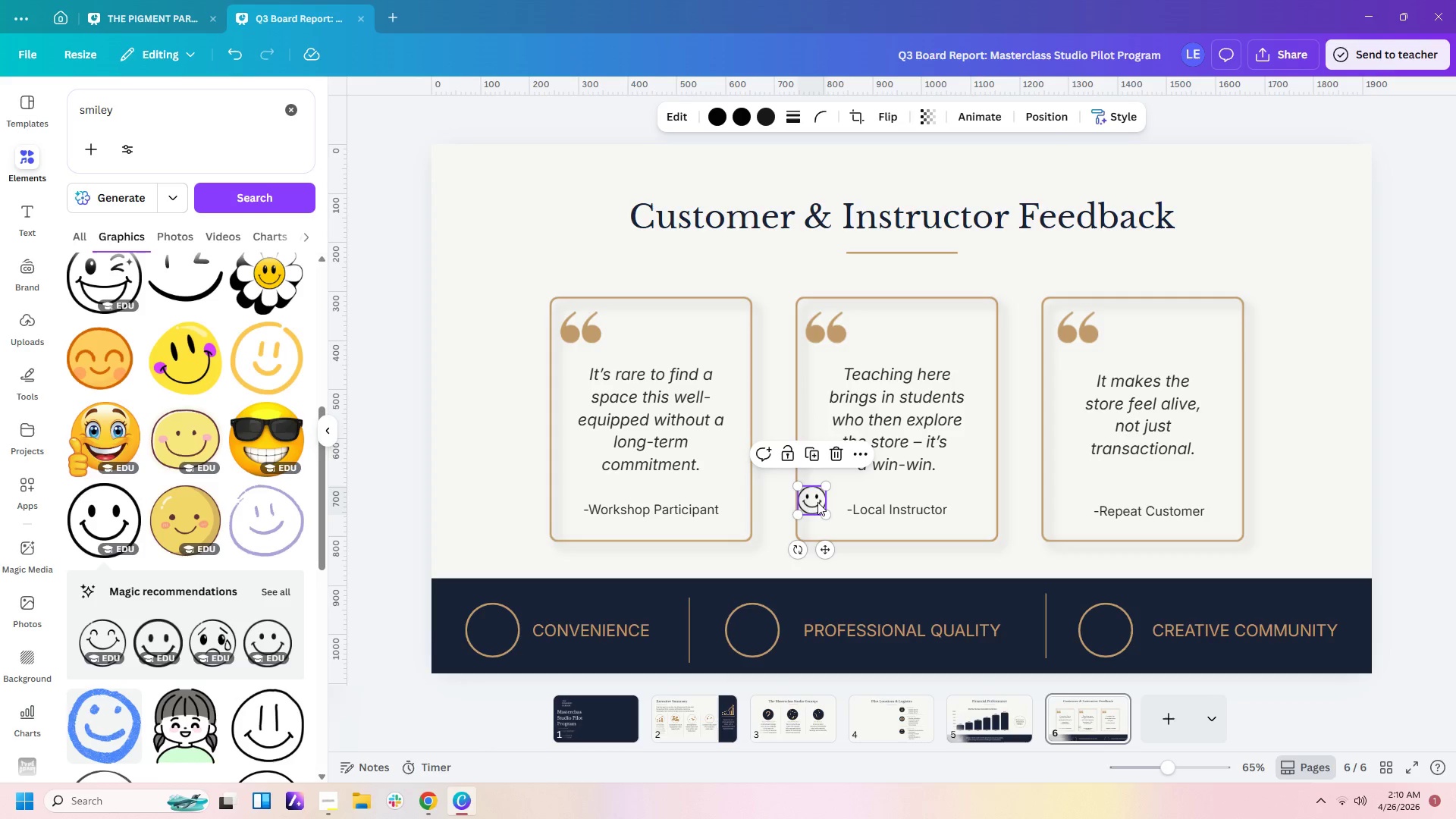 
left_click_drag(start_coordinate=[811, 502], to_coordinate=[486, 628])
 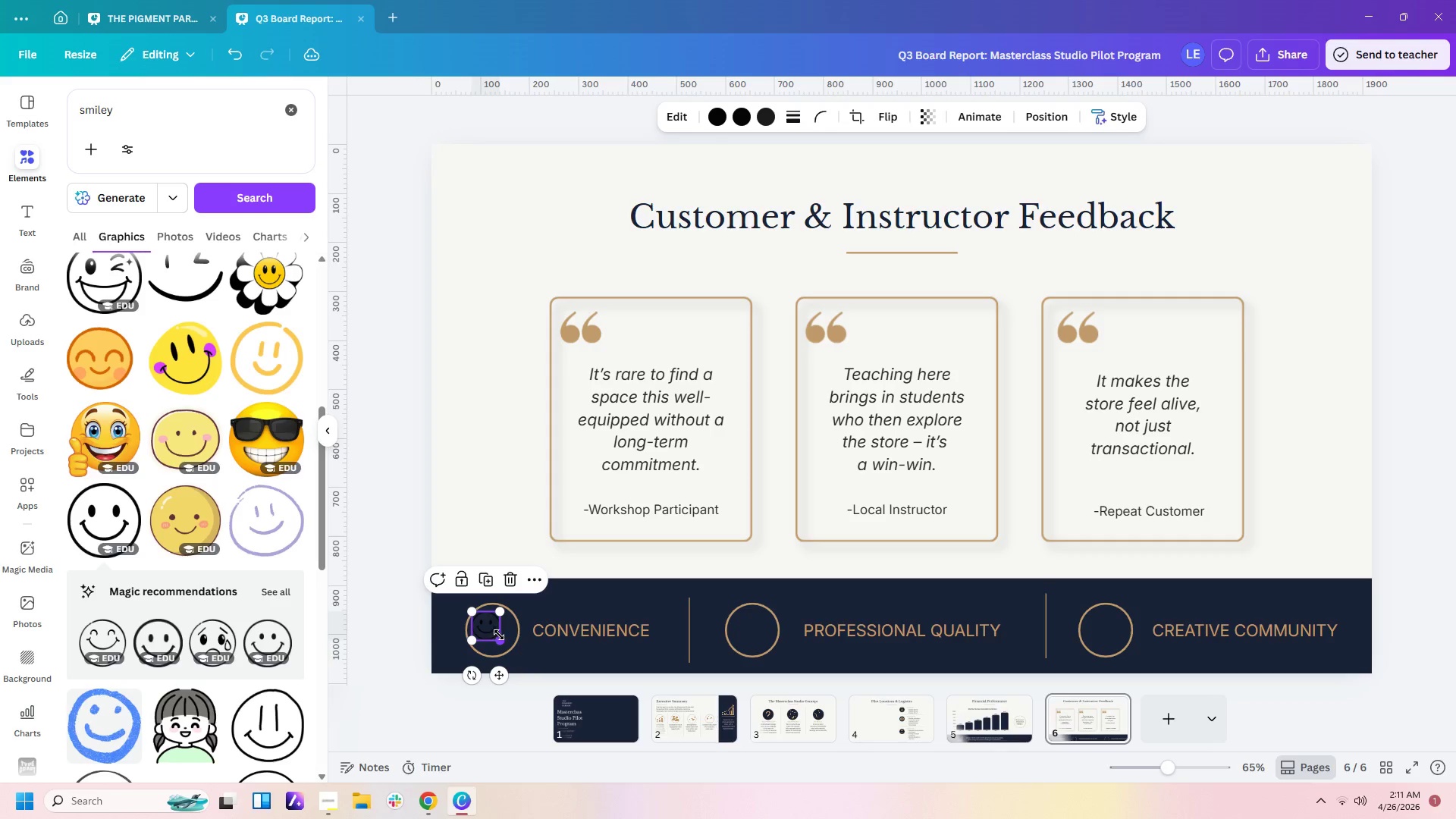 
left_click_drag(start_coordinate=[499, 636], to_coordinate=[504, 639])
 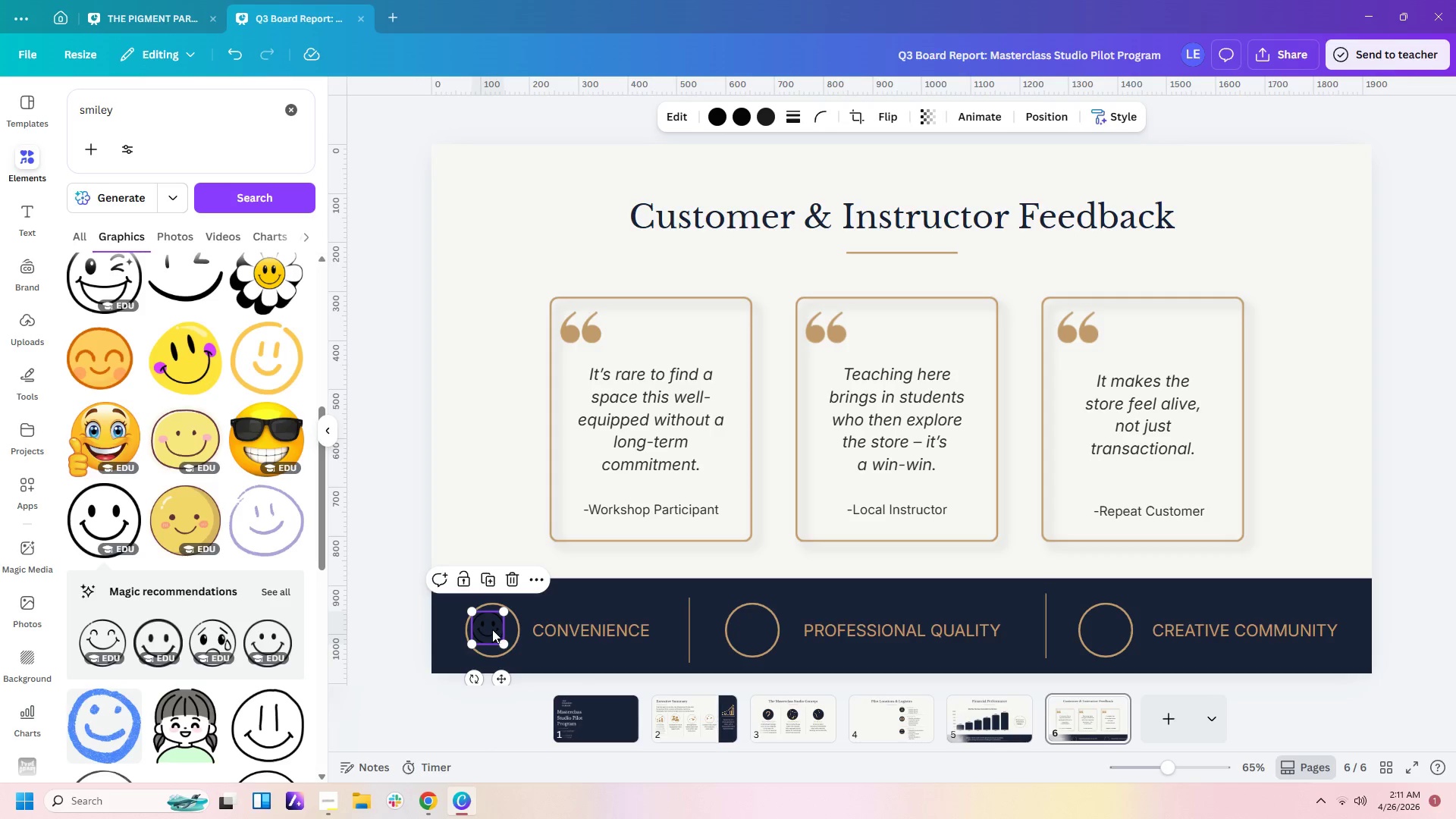 
left_click_drag(start_coordinate=[491, 629], to_coordinate=[497, 631])
 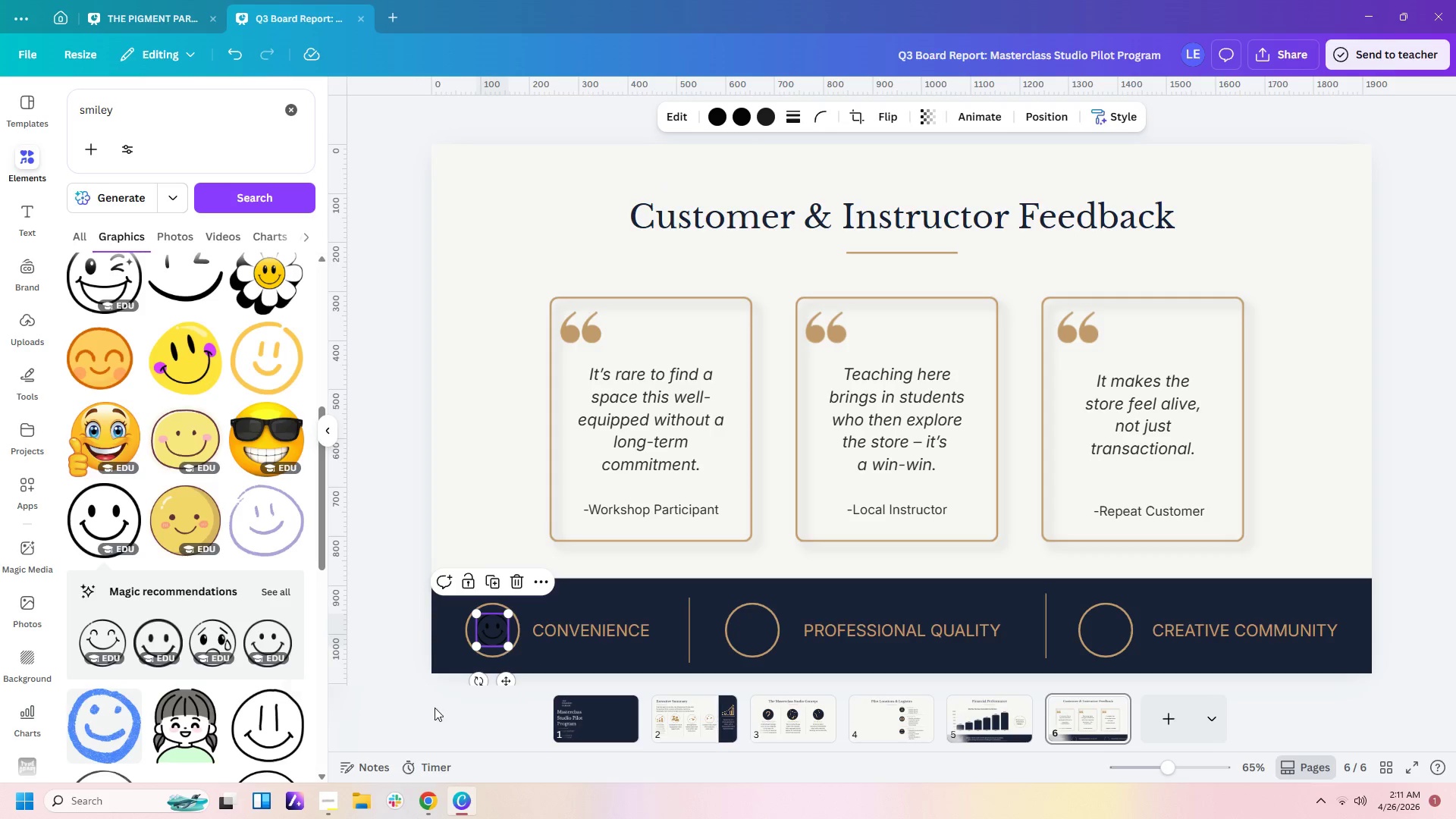 
key(Delete)
 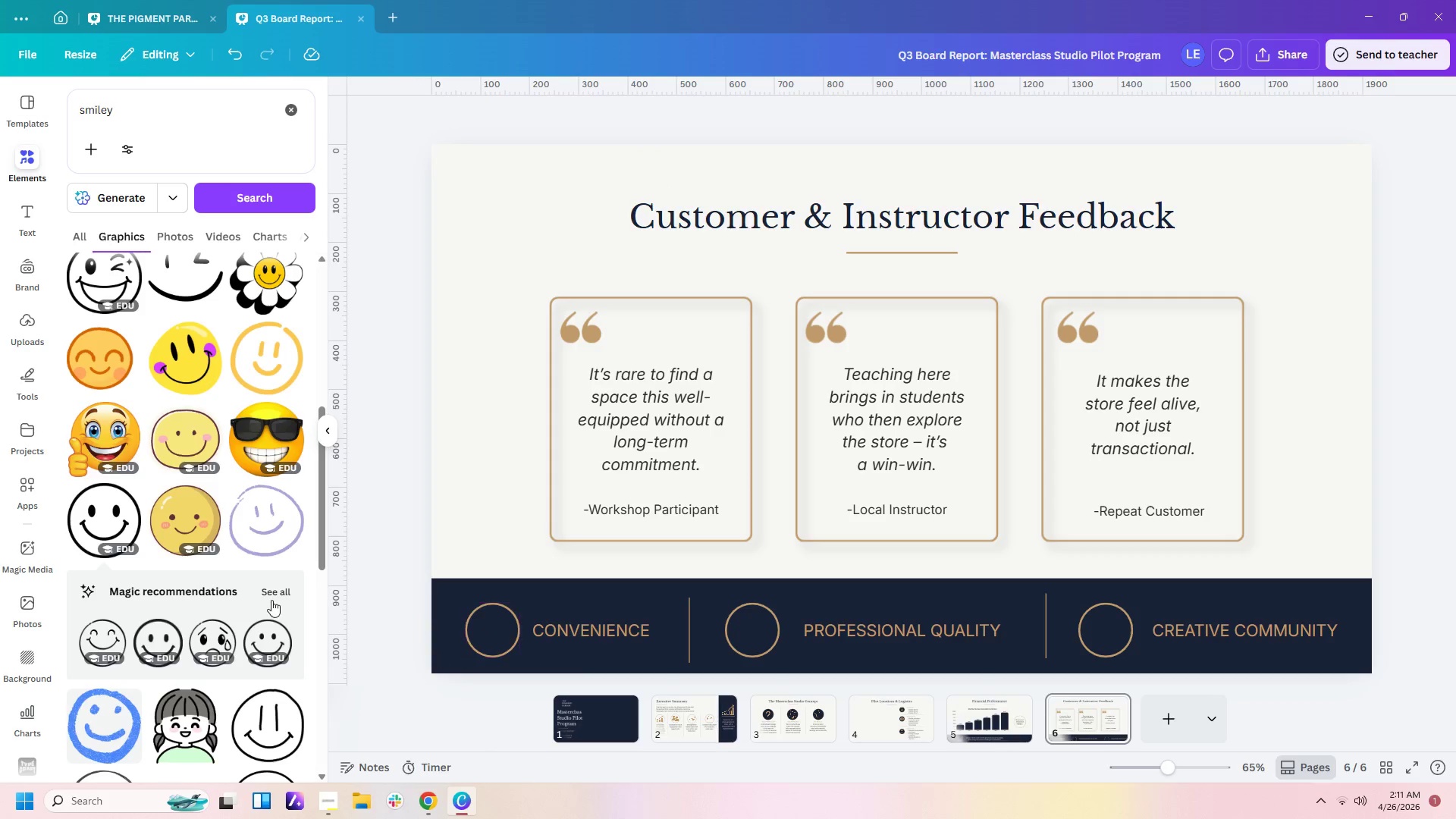 
scroll: coordinate [261, 592], scroll_direction: down, amount: 9.0
 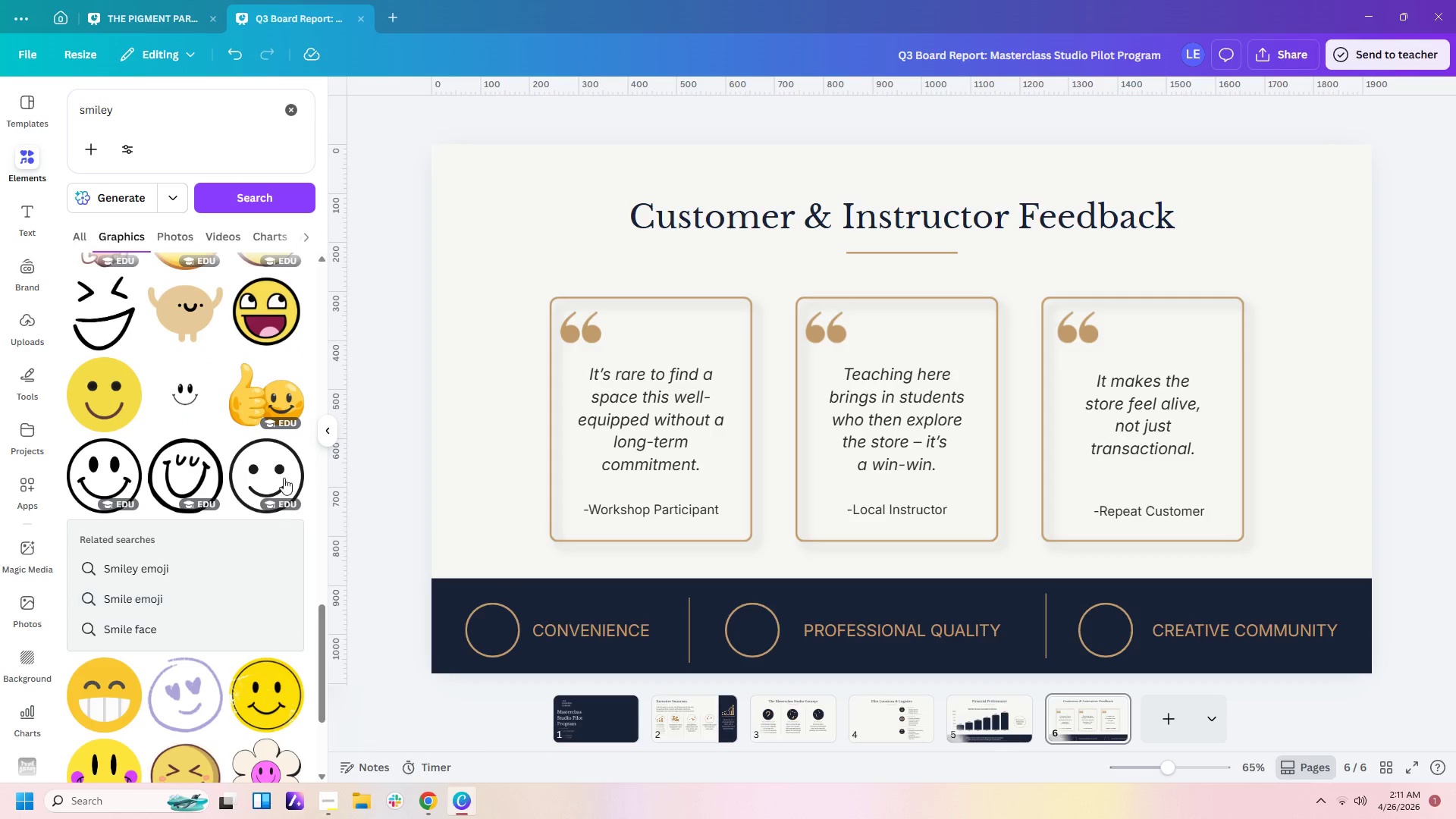 
left_click([284, 462])
 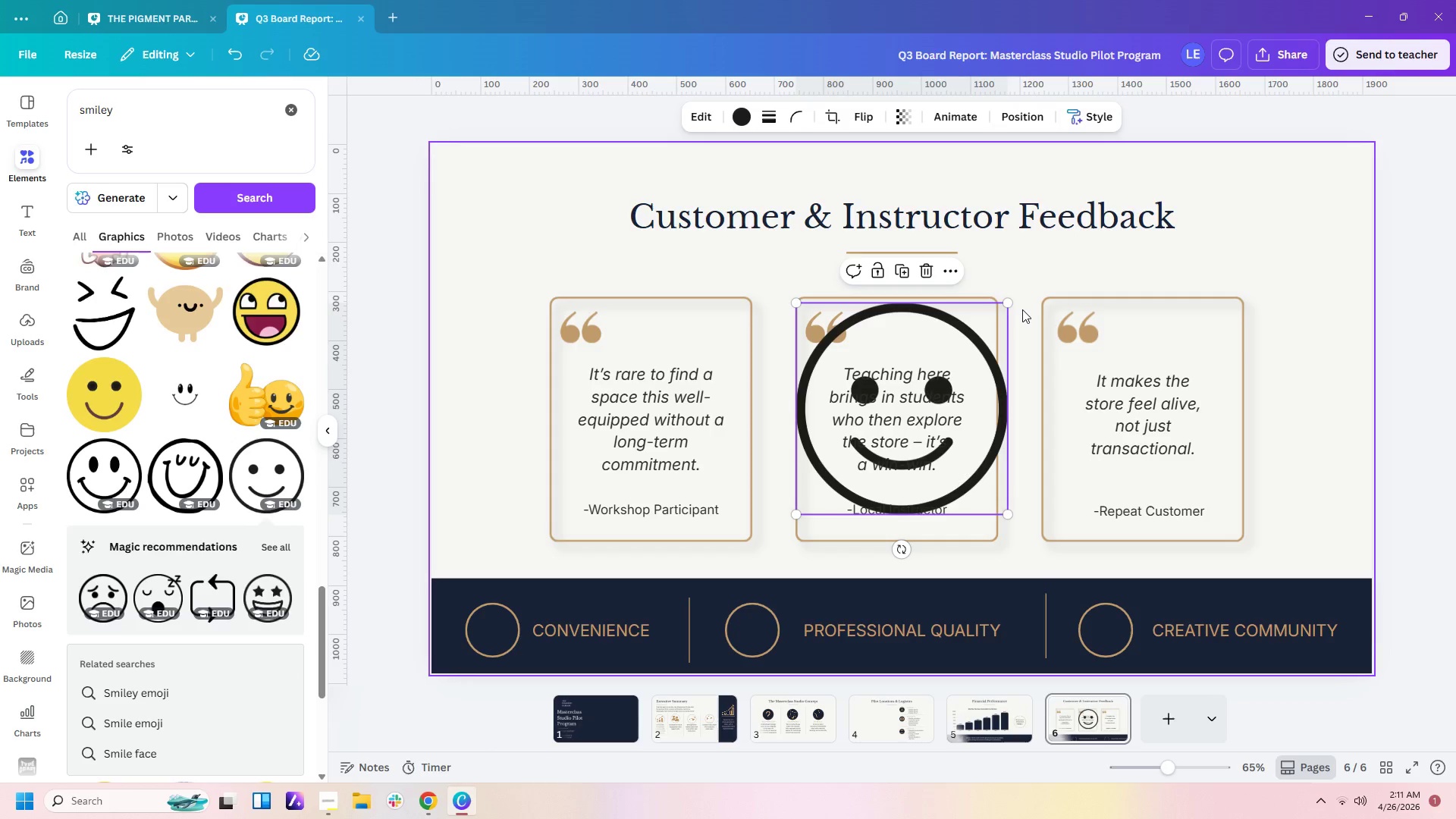 
left_click_drag(start_coordinate=[1009, 306], to_coordinate=[877, 521])
 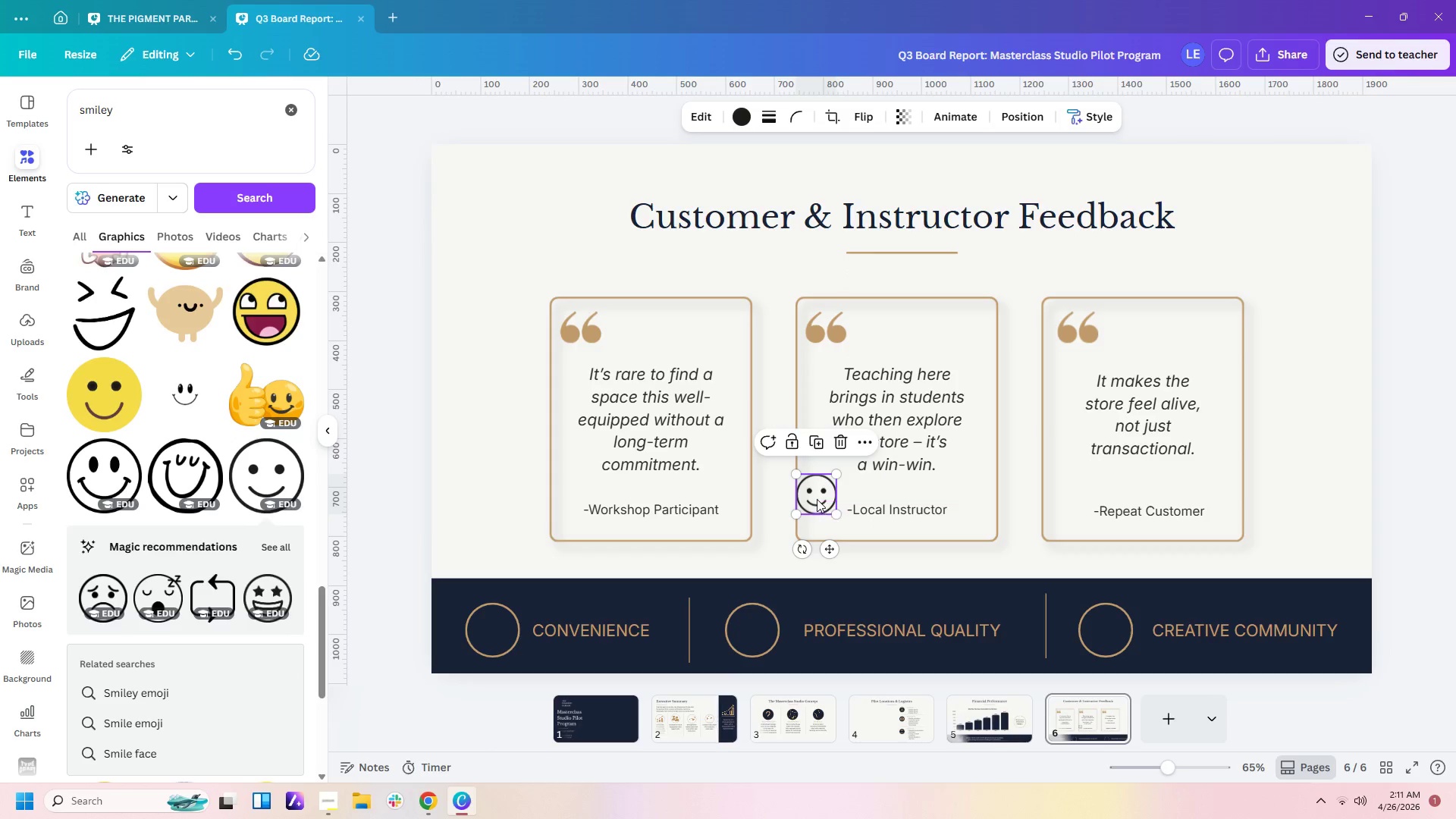 
left_click_drag(start_coordinate=[817, 499], to_coordinate=[493, 635])
 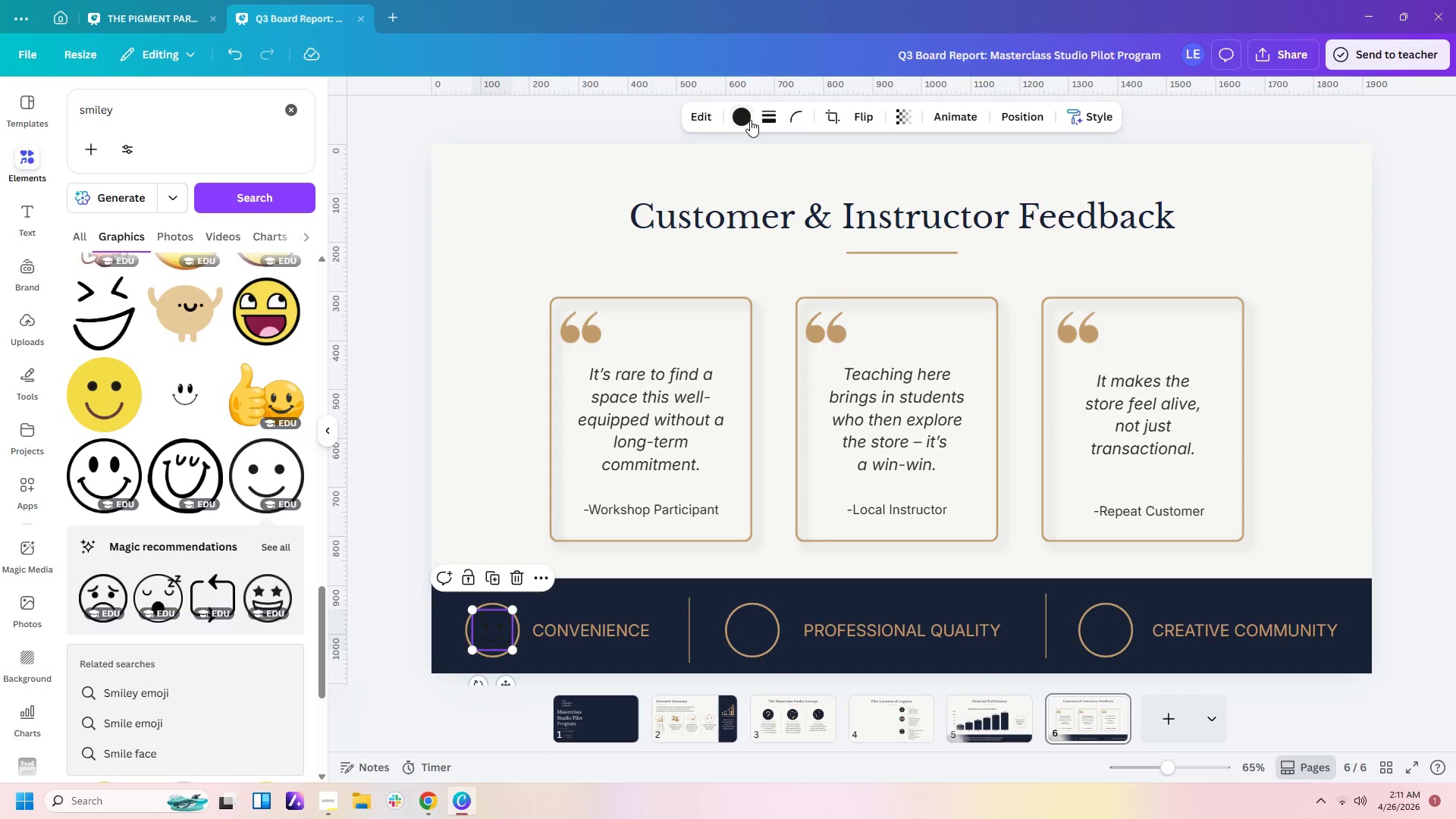 
left_click([736, 118])
 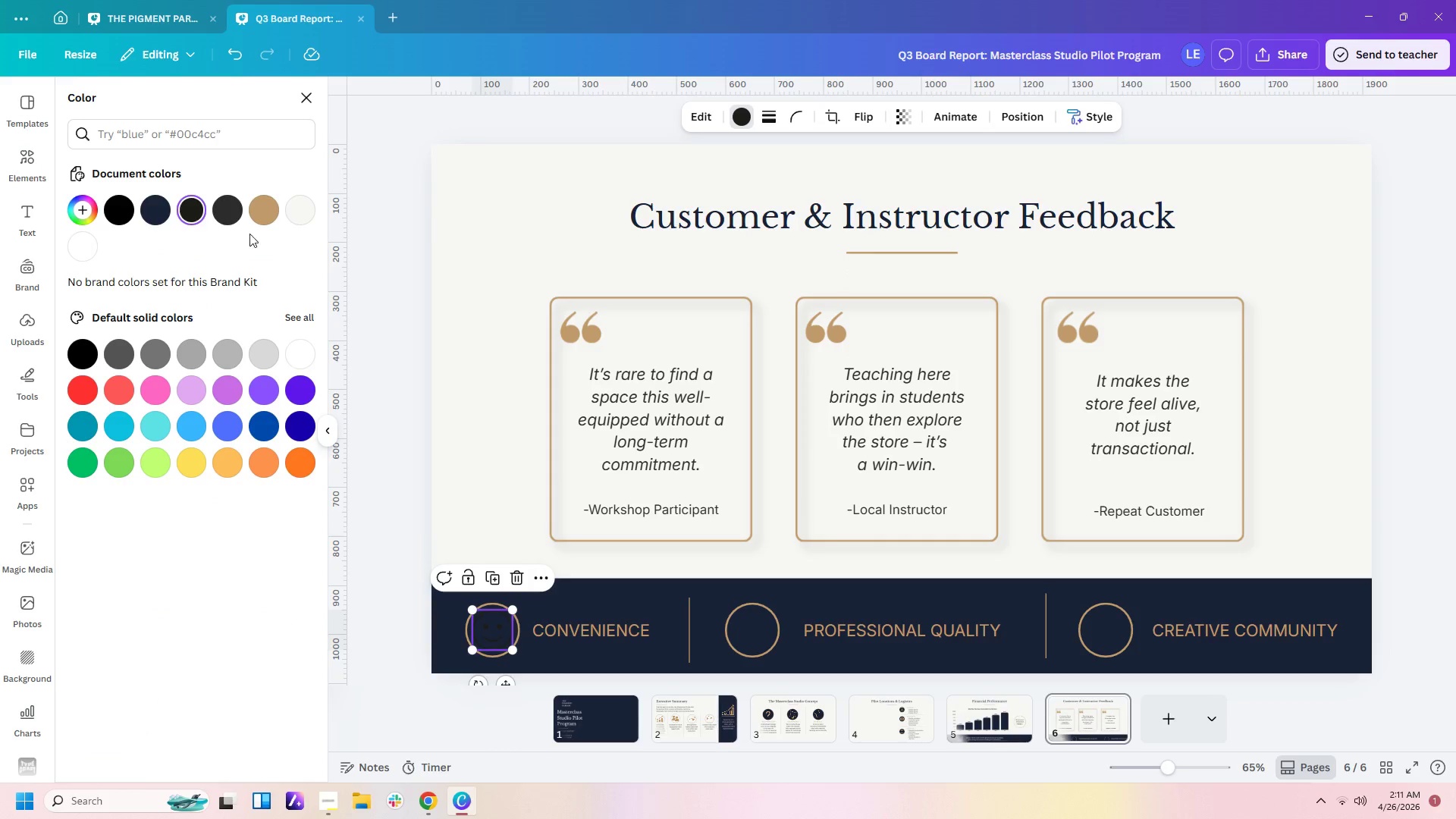 
left_click([268, 214])
 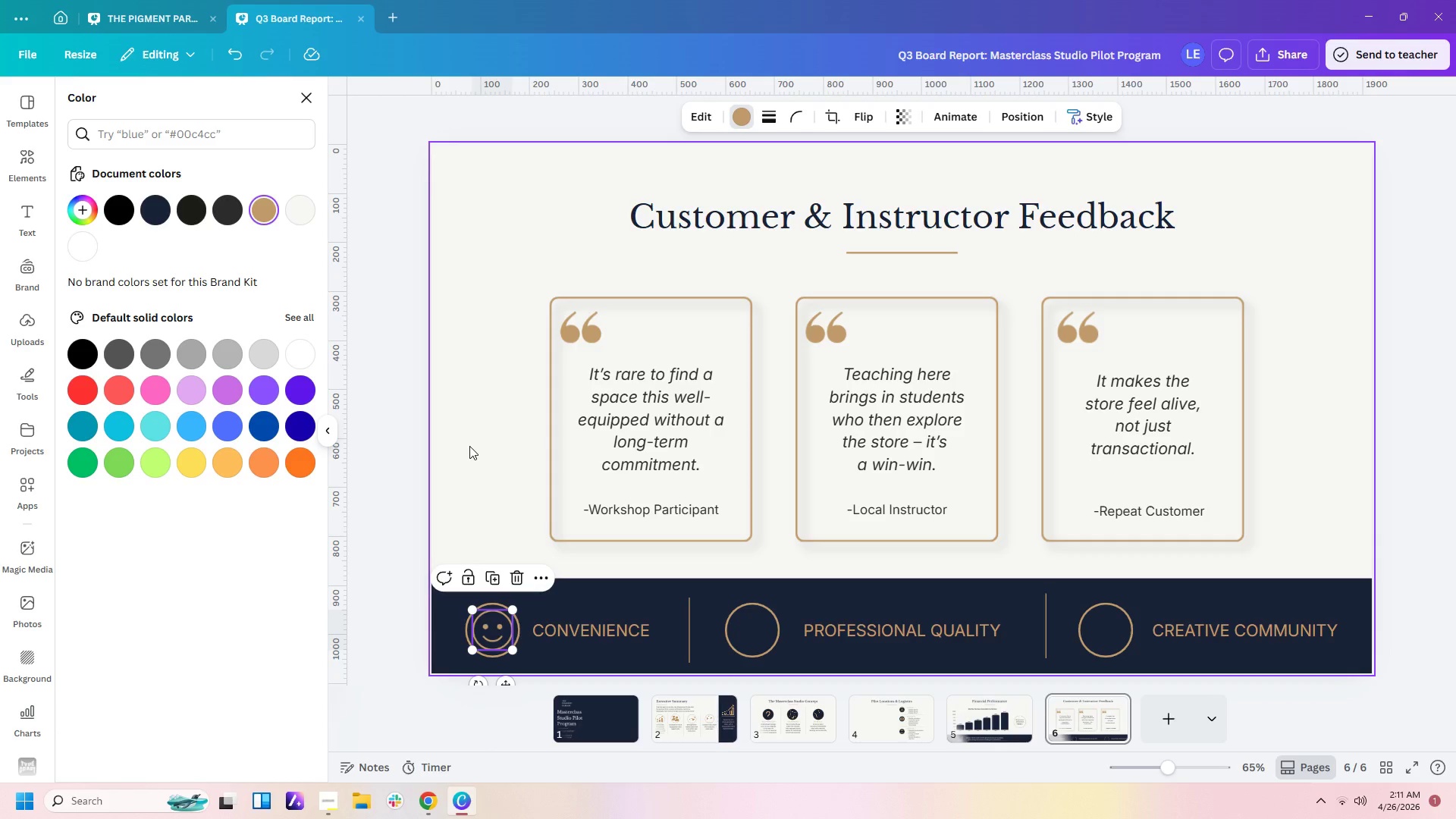 
left_click([469, 446])
 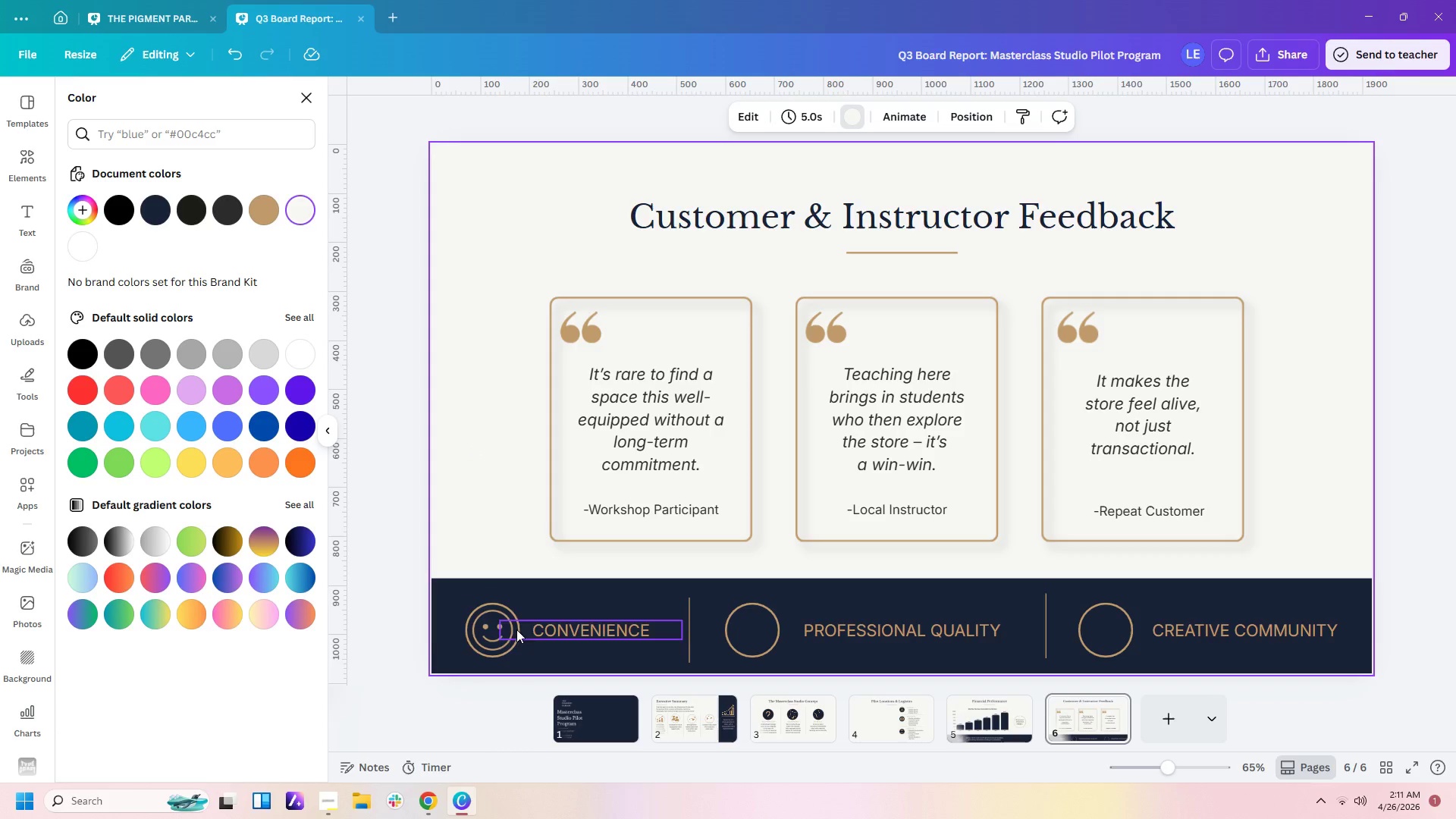 
left_click([500, 635])
 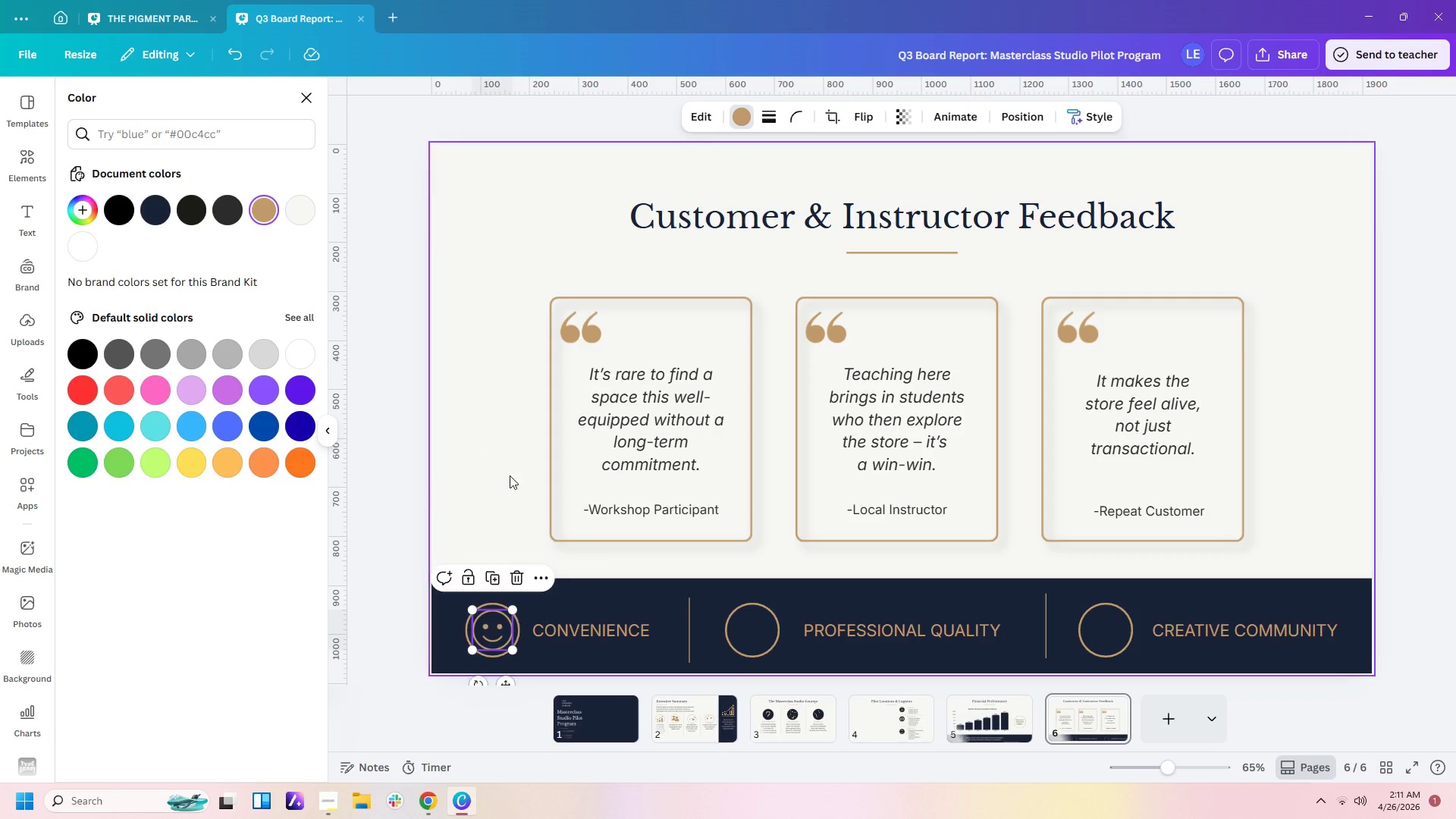 
left_click([510, 475])
 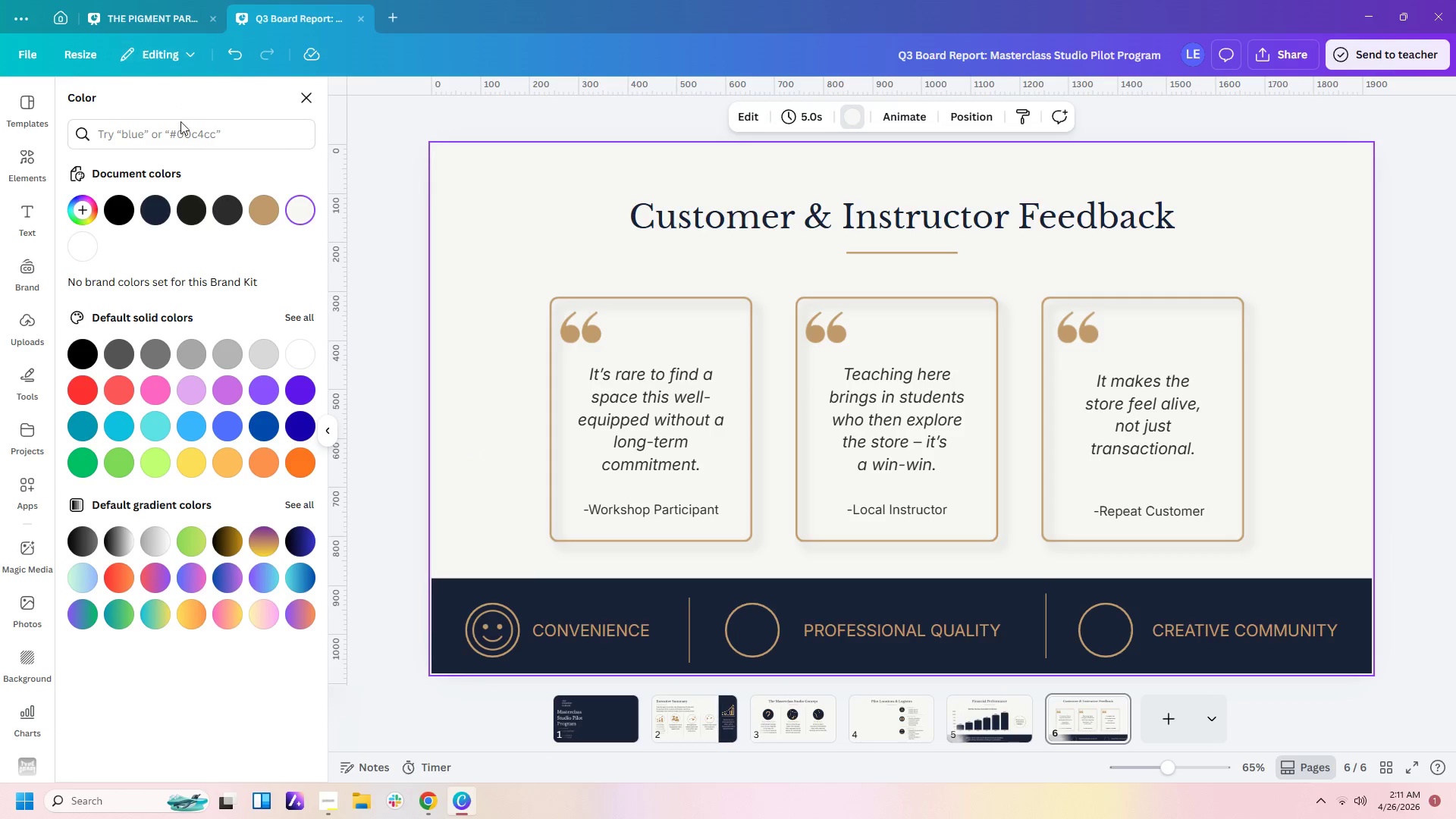 
left_click([33, 168])
 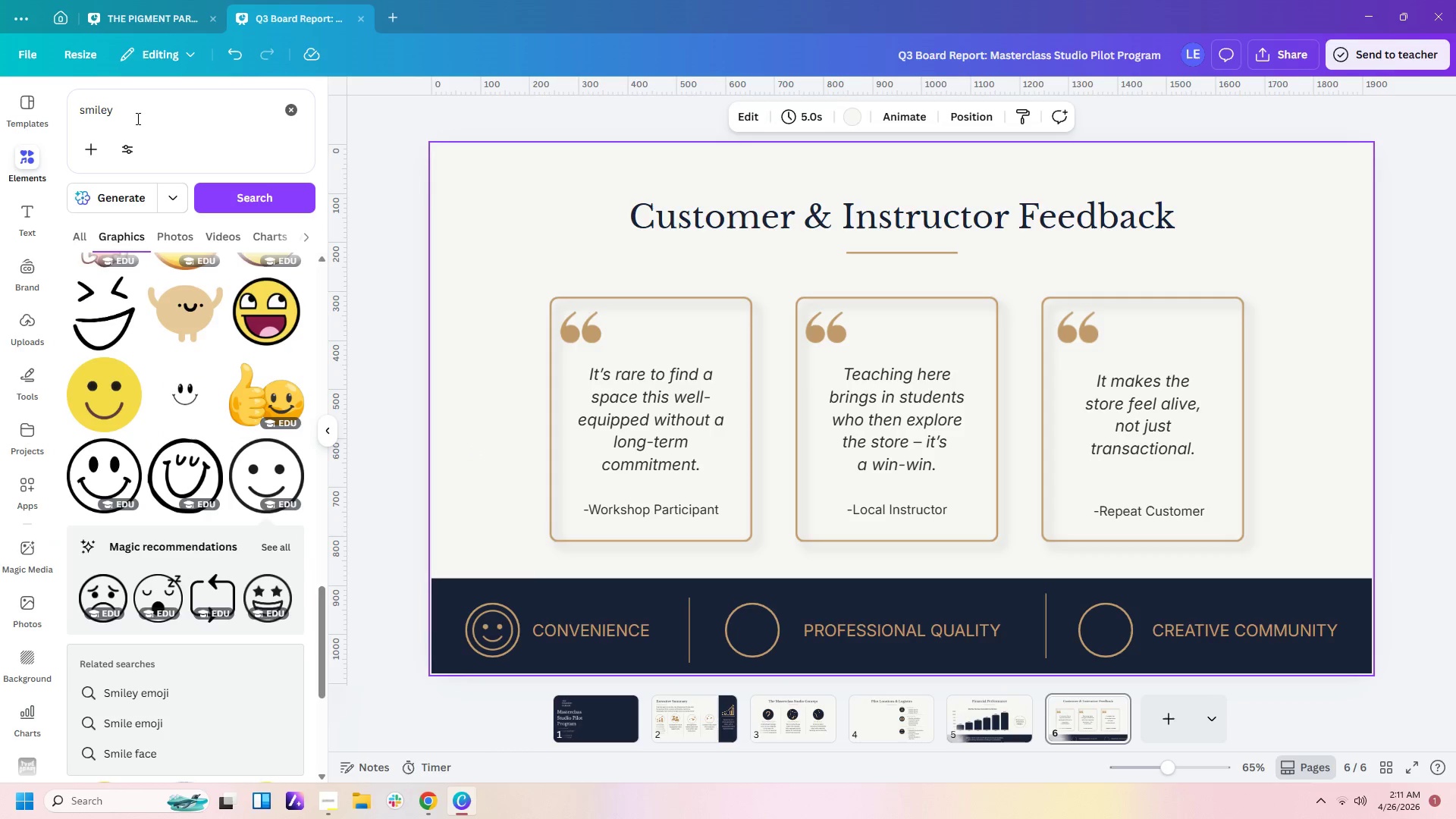 
left_click_drag(start_coordinate=[136, 103], to_coordinate=[8, 113])
 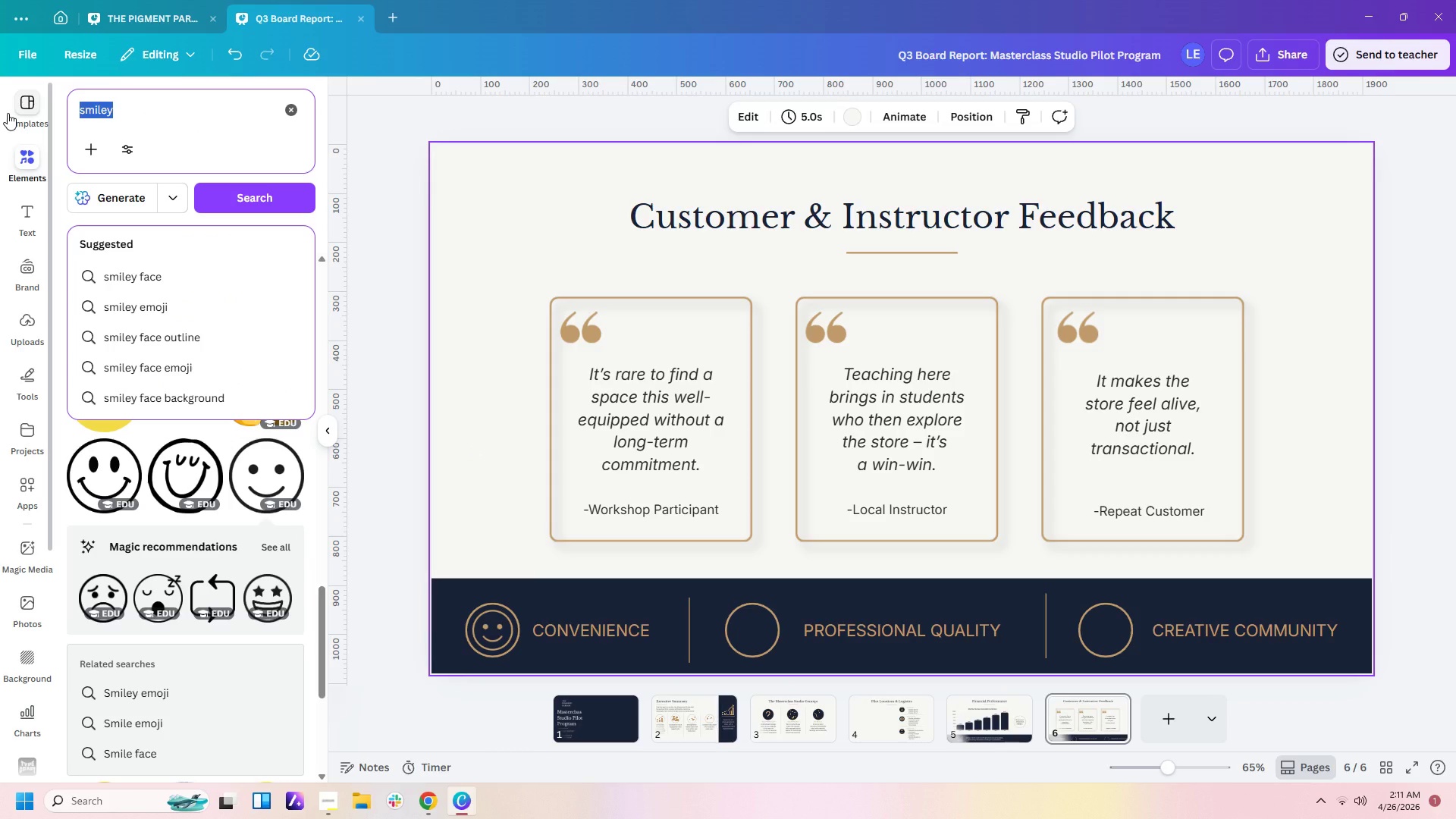 
type(professional)
 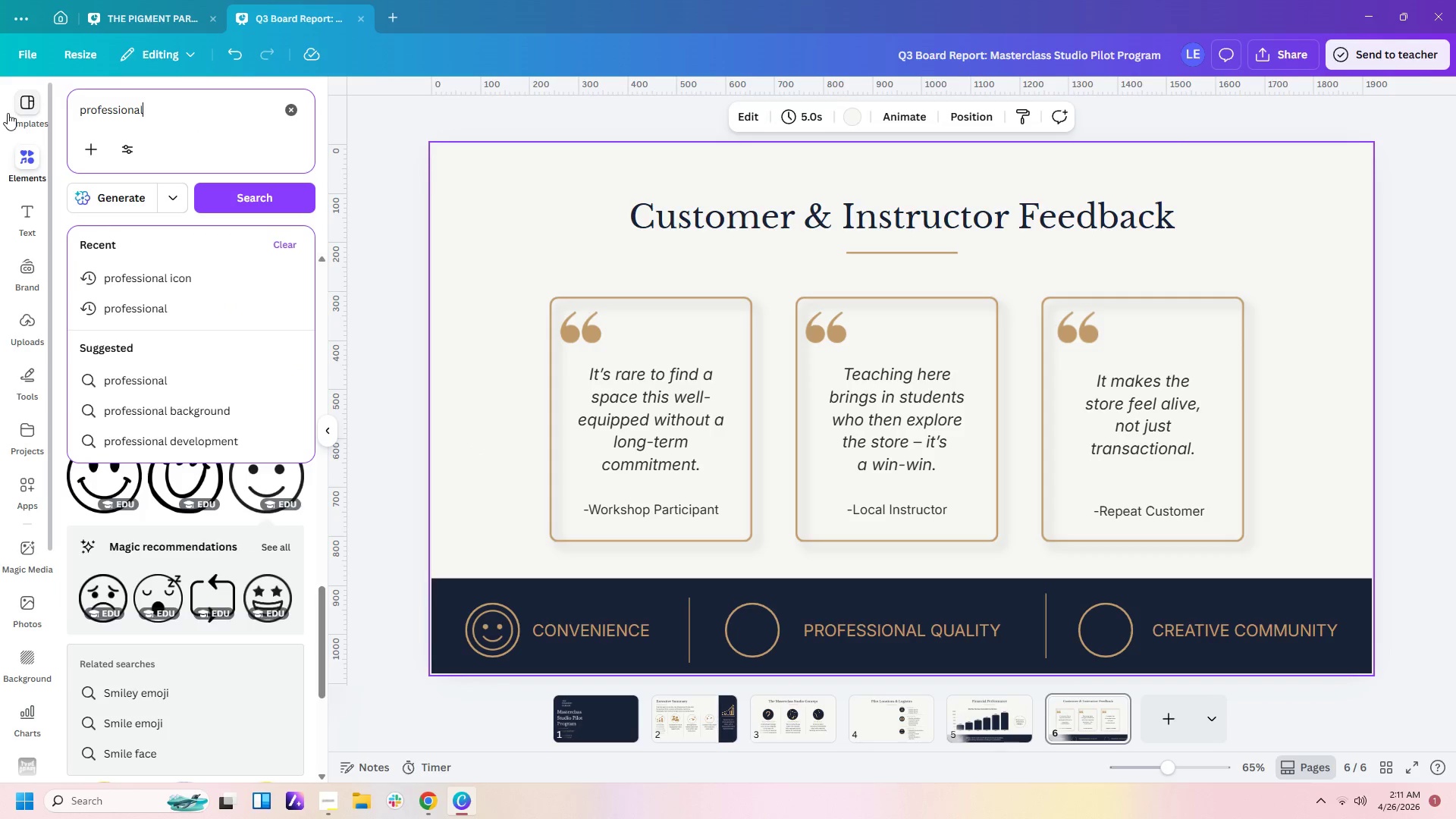 
key(Enter)
 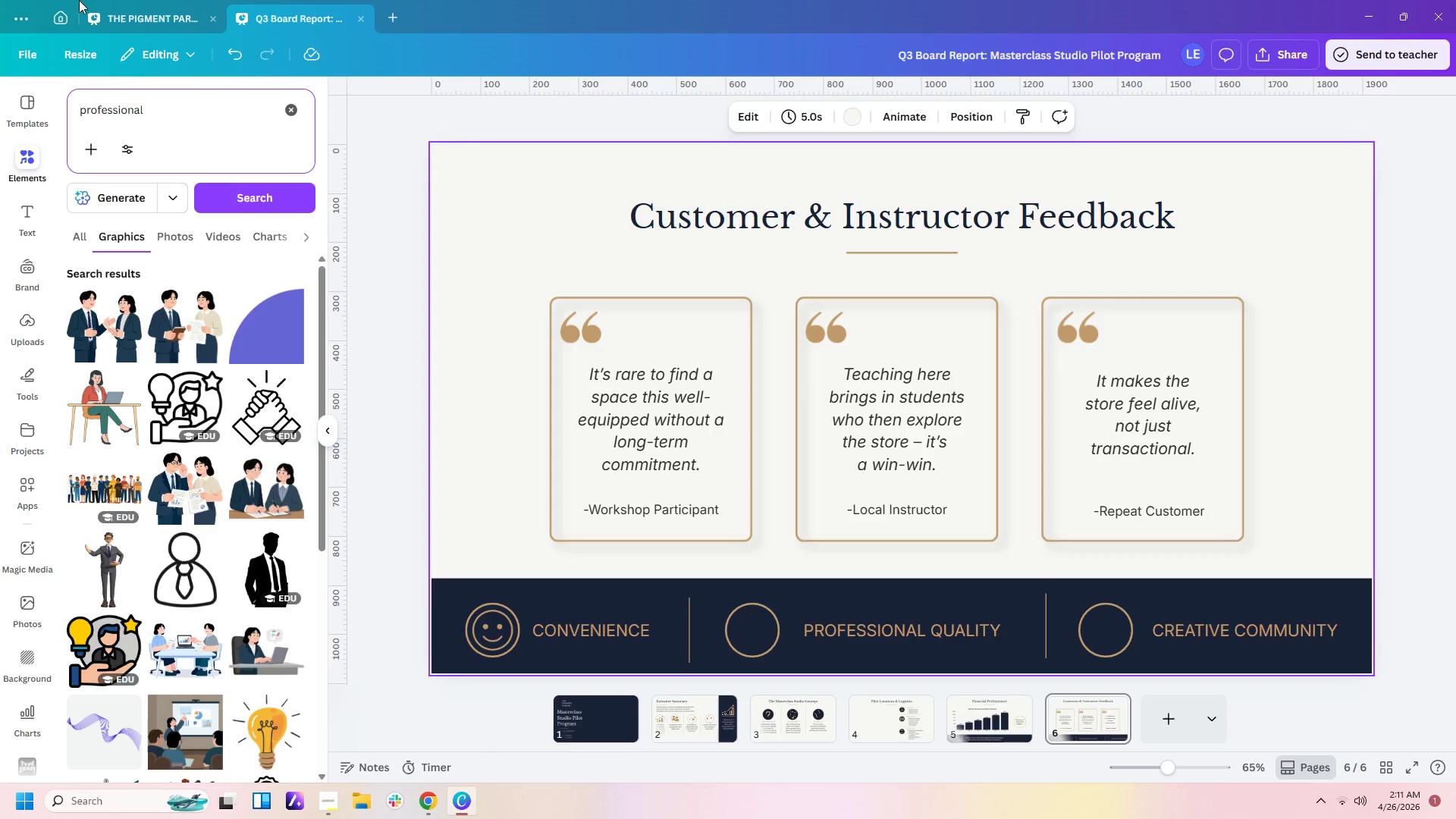 
scroll: coordinate [264, 561], scroll_direction: down, amount: 2.0
 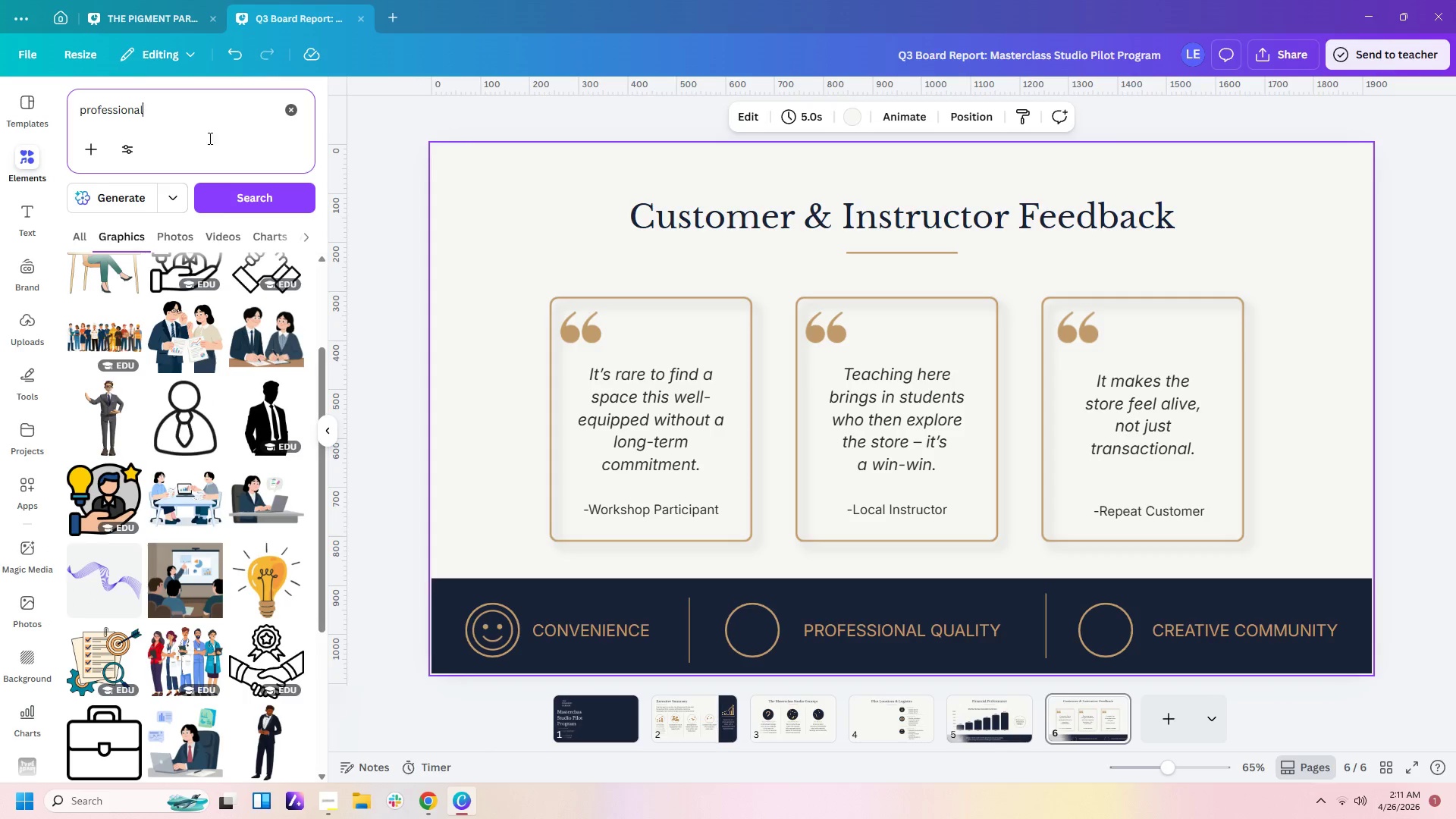 
left_click([194, 101])
 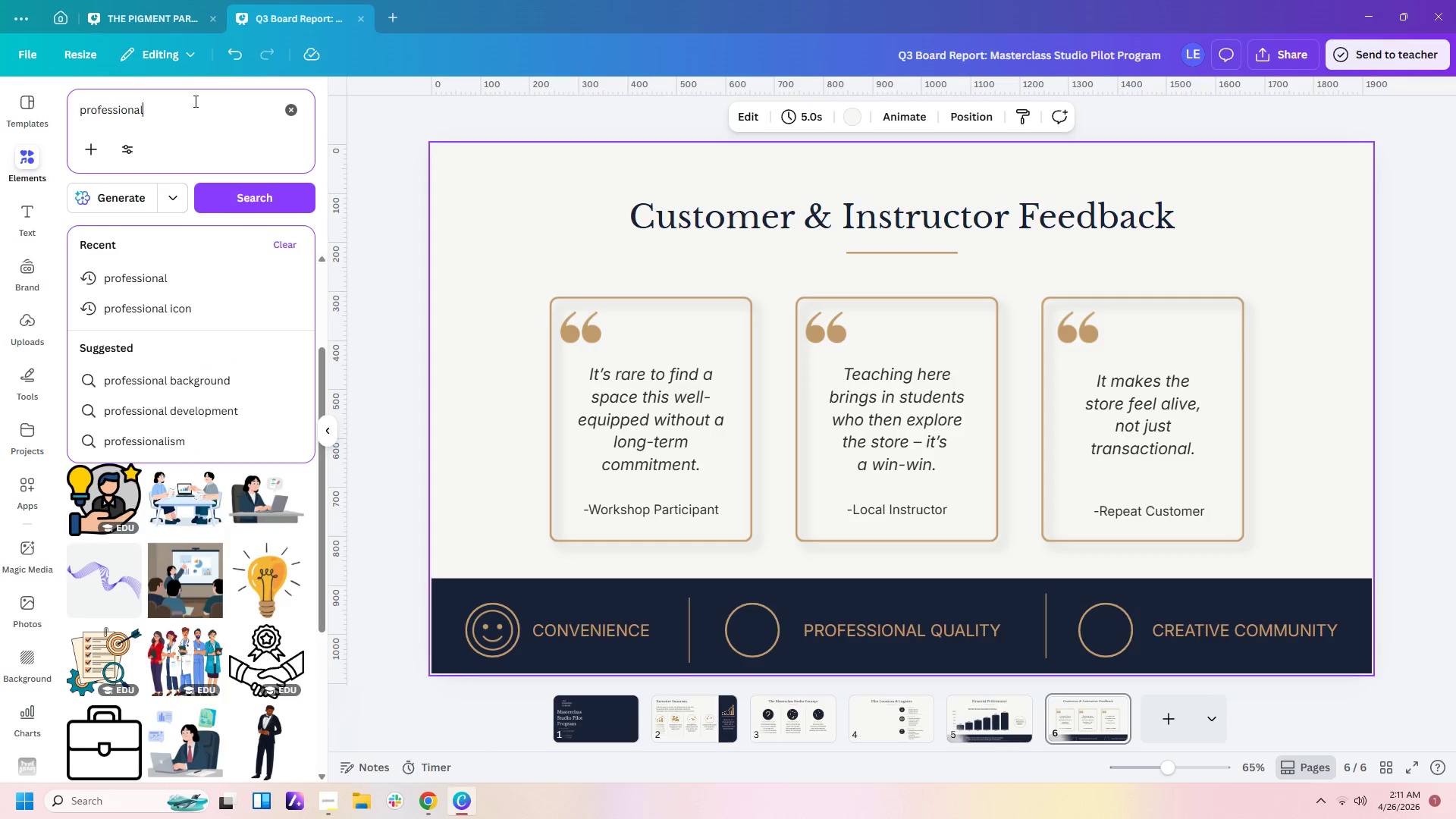 
type( icon)
 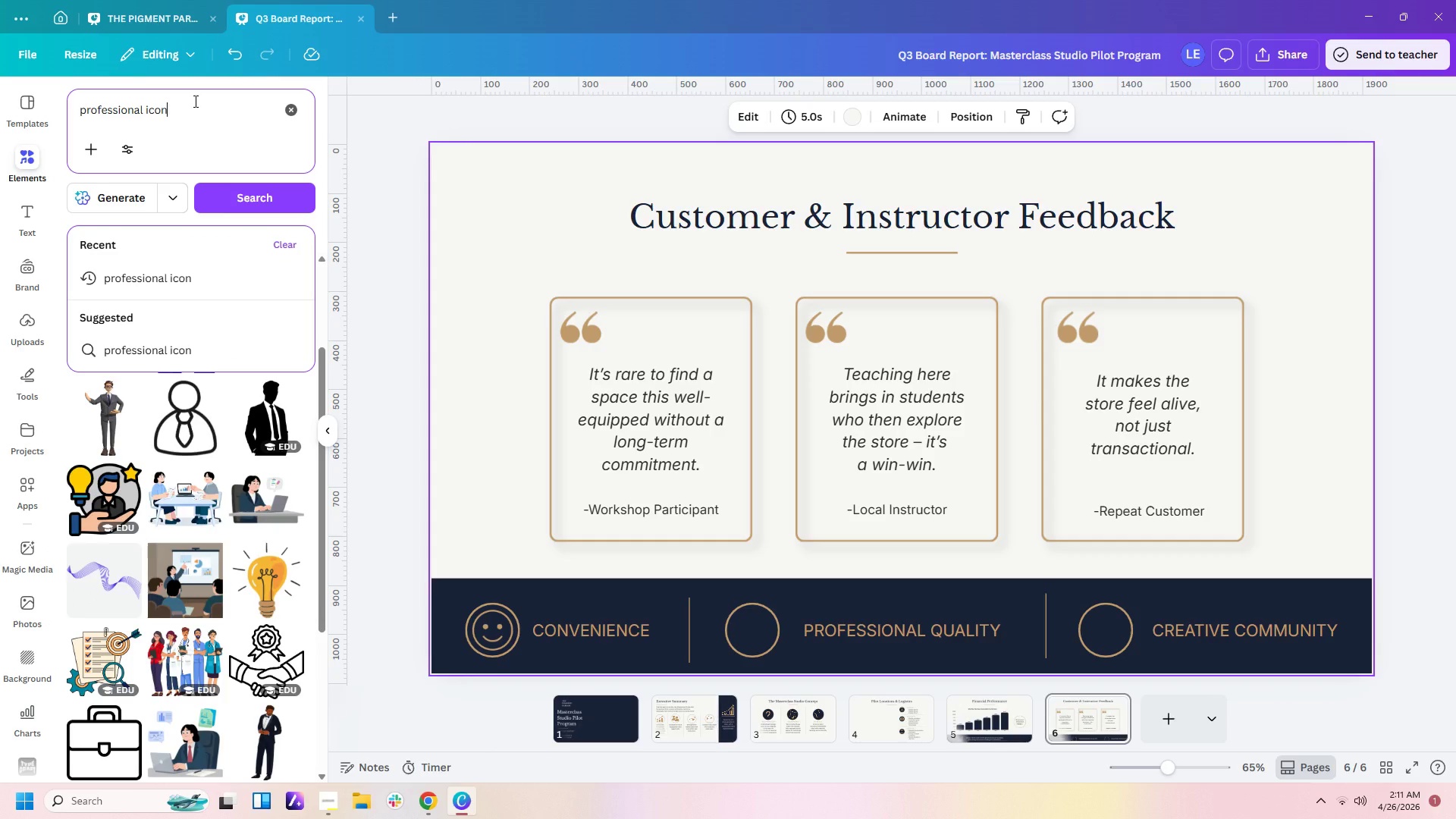 
key(Enter)
 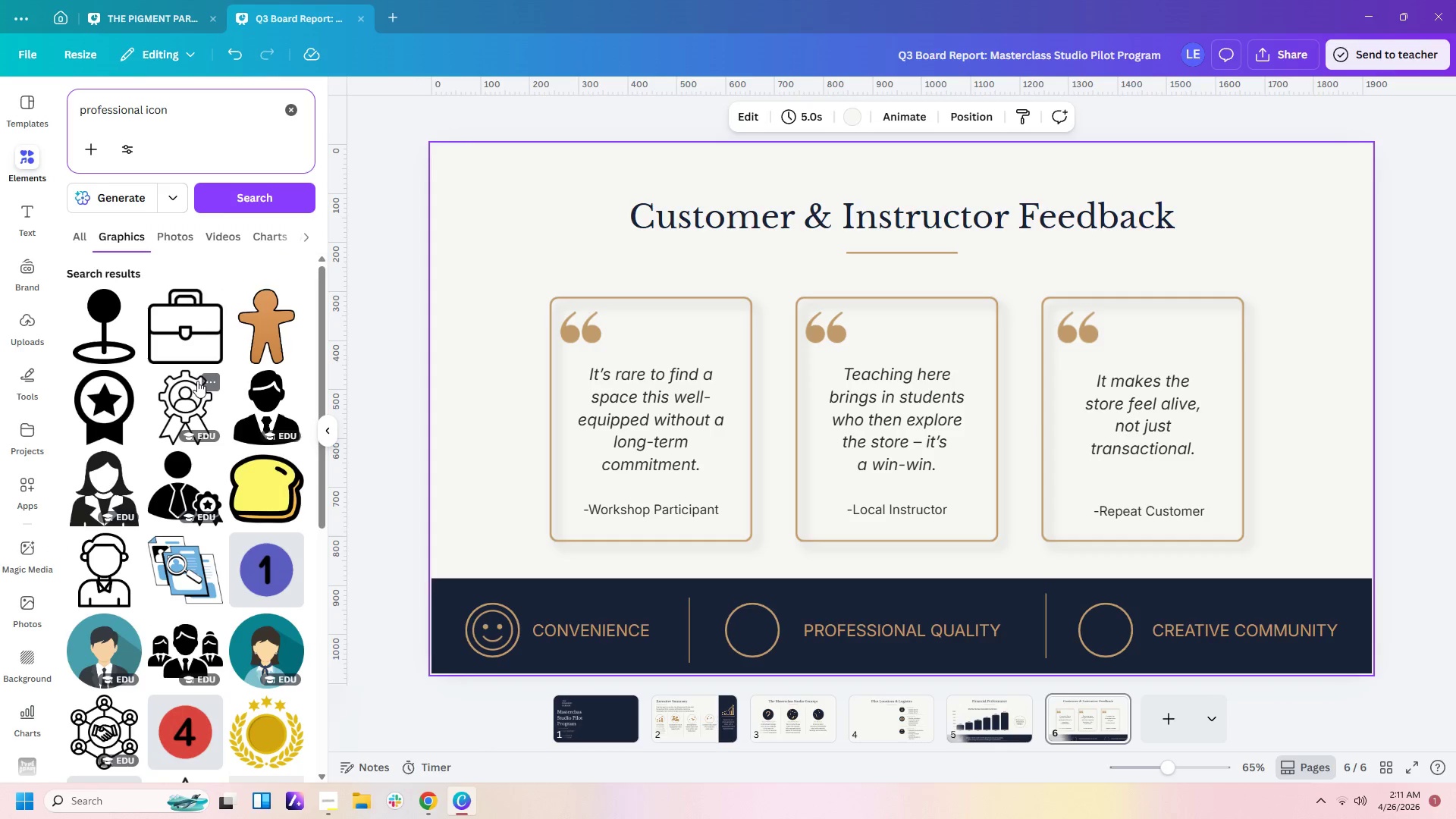 
scroll: coordinate [187, 382], scroll_direction: down, amount: 4.0
 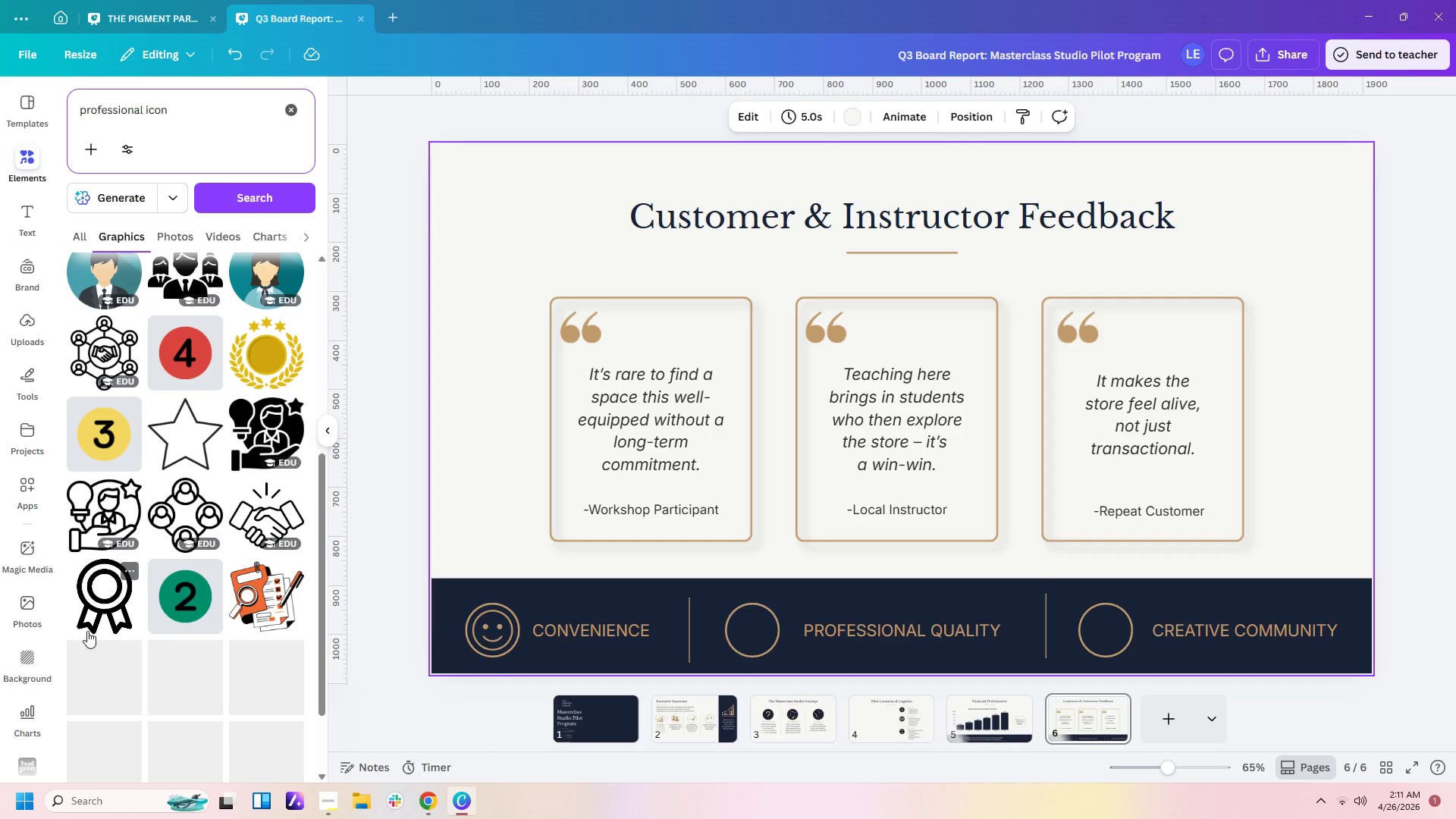 
left_click([102, 611])
 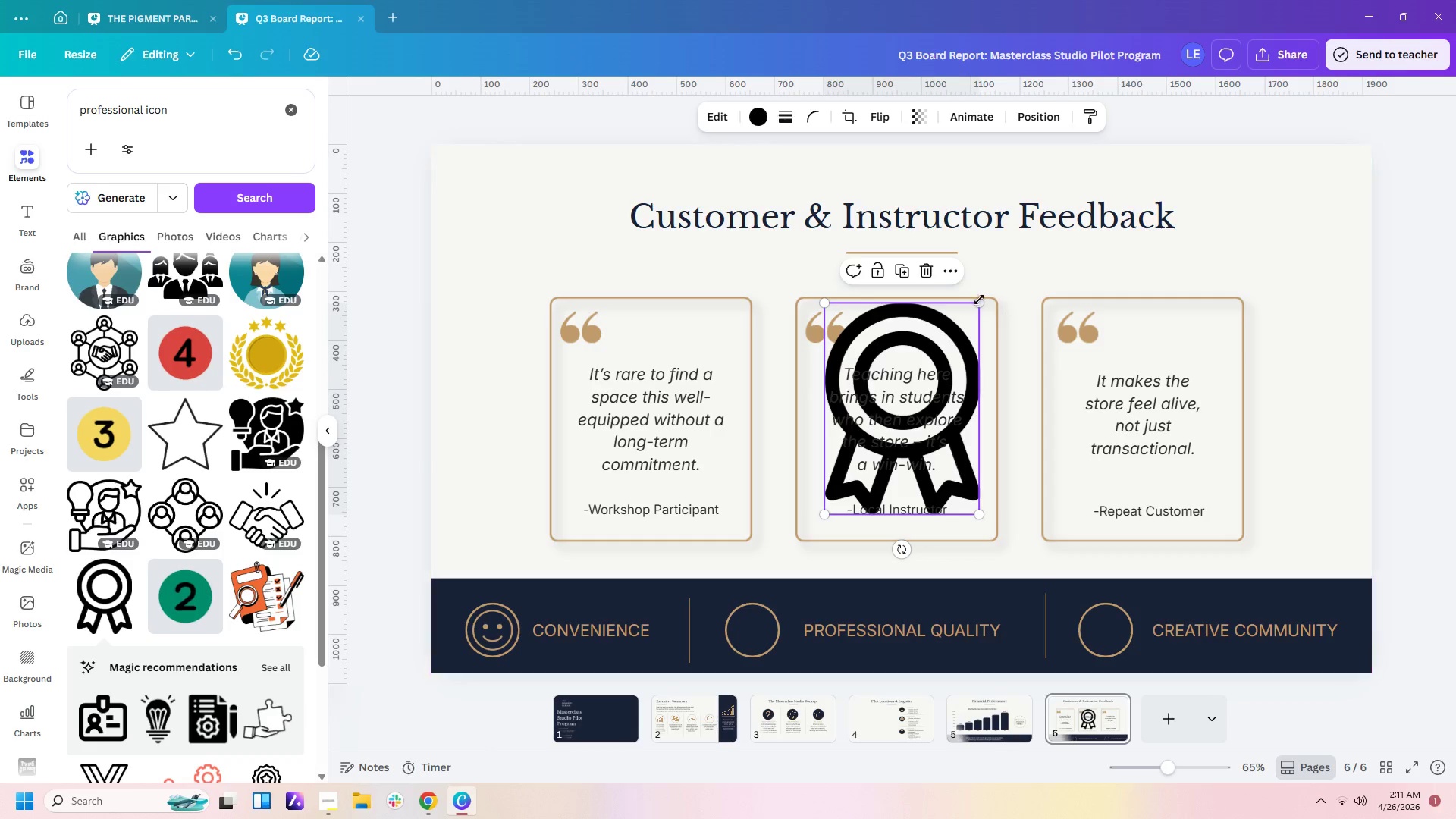 
left_click_drag(start_coordinate=[977, 300], to_coordinate=[879, 480])
 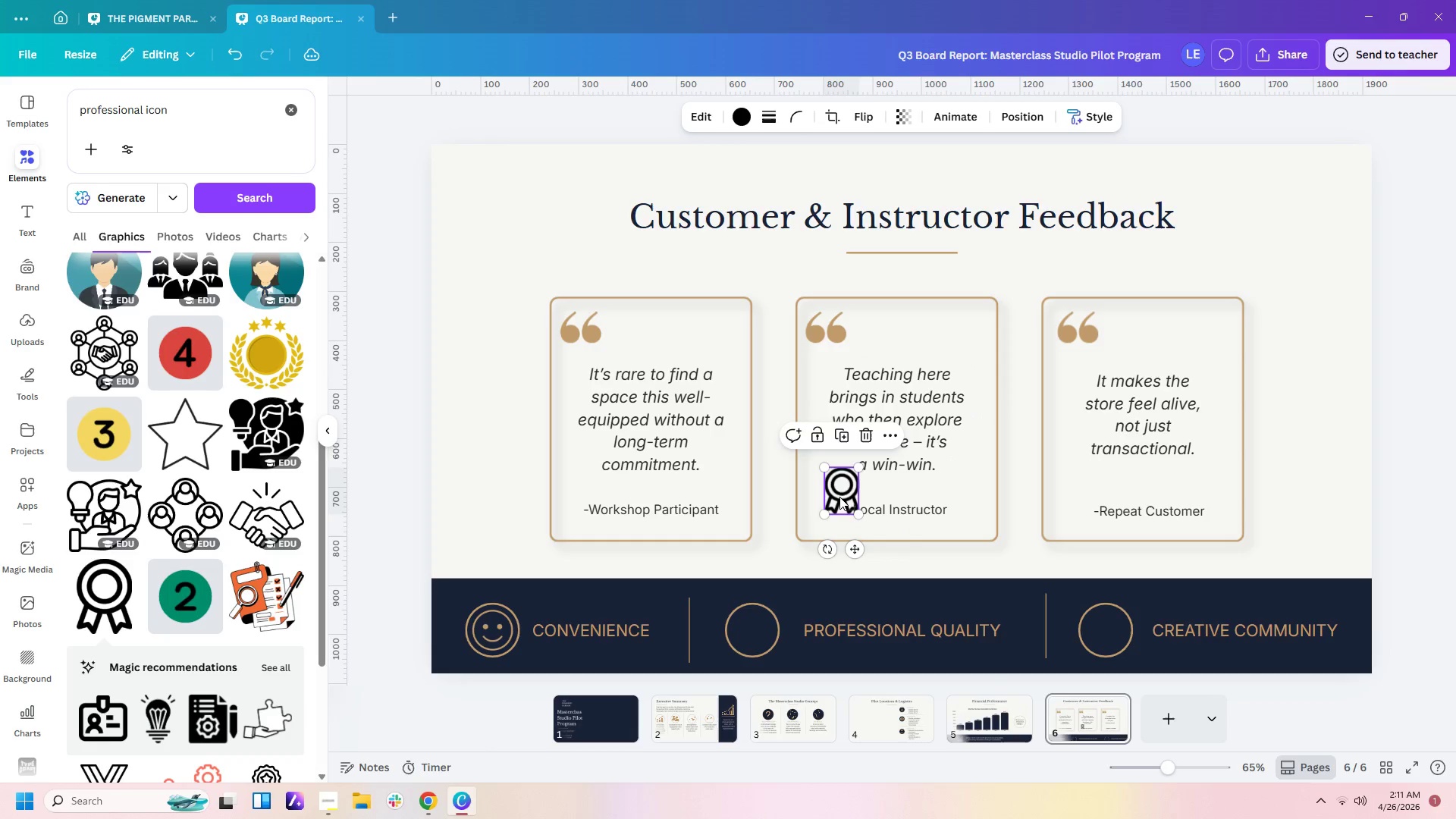 
left_click_drag(start_coordinate=[839, 497], to_coordinate=[754, 638])
 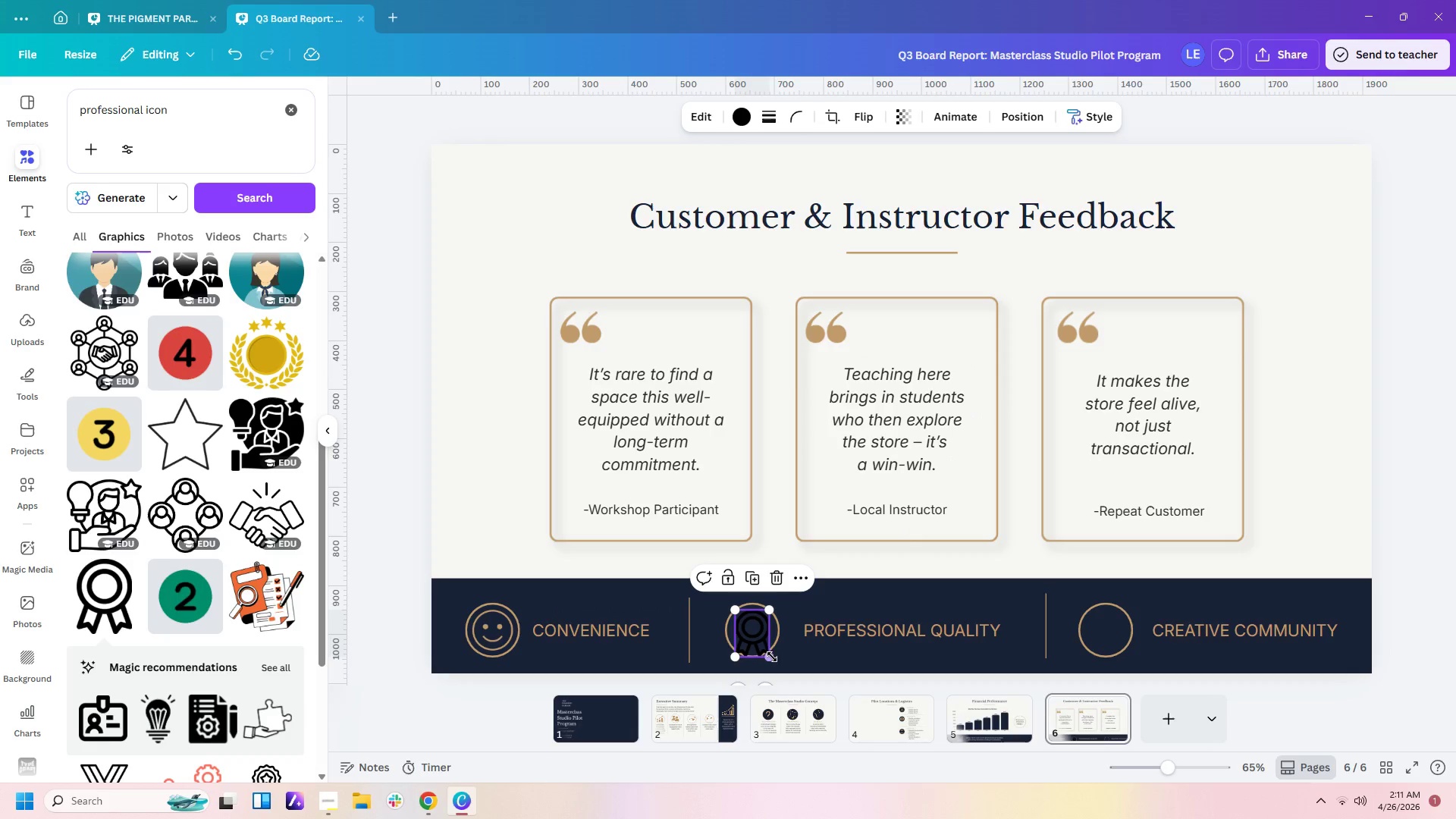 
left_click_drag(start_coordinate=[770, 657], to_coordinate=[767, 648])
 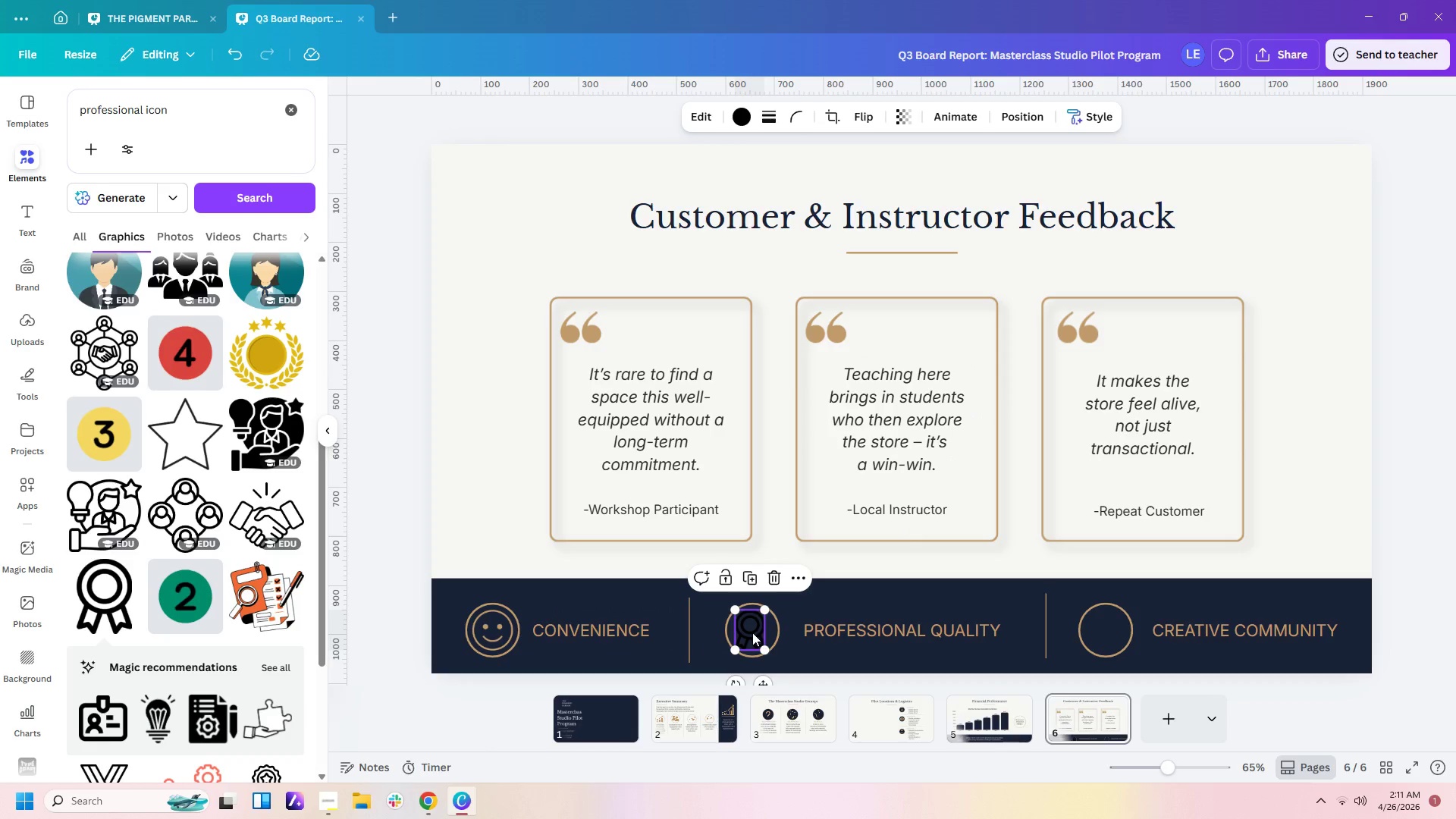 
left_click_drag(start_coordinate=[752, 632], to_coordinate=[759, 631])
 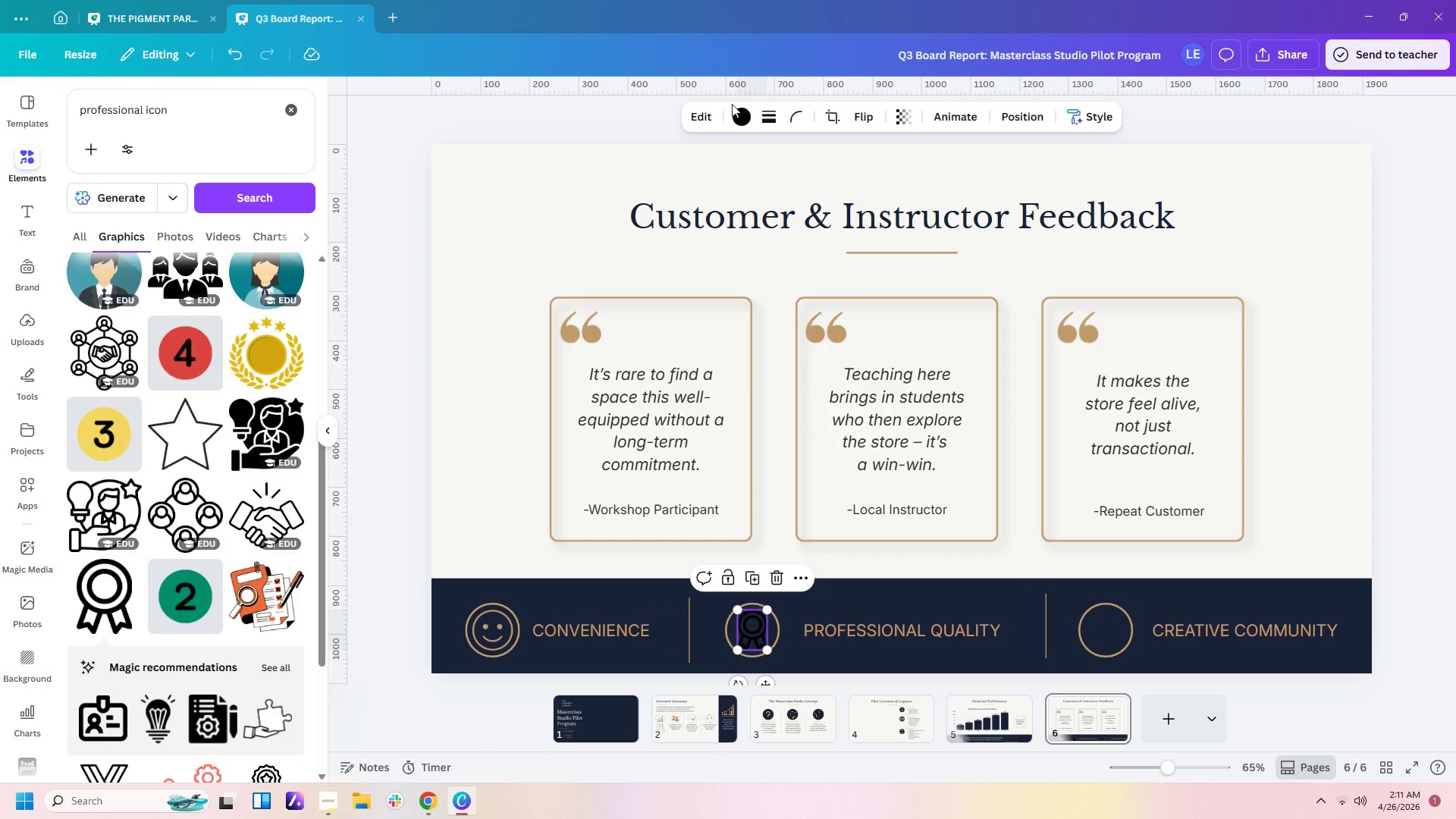 
left_click([743, 115])
 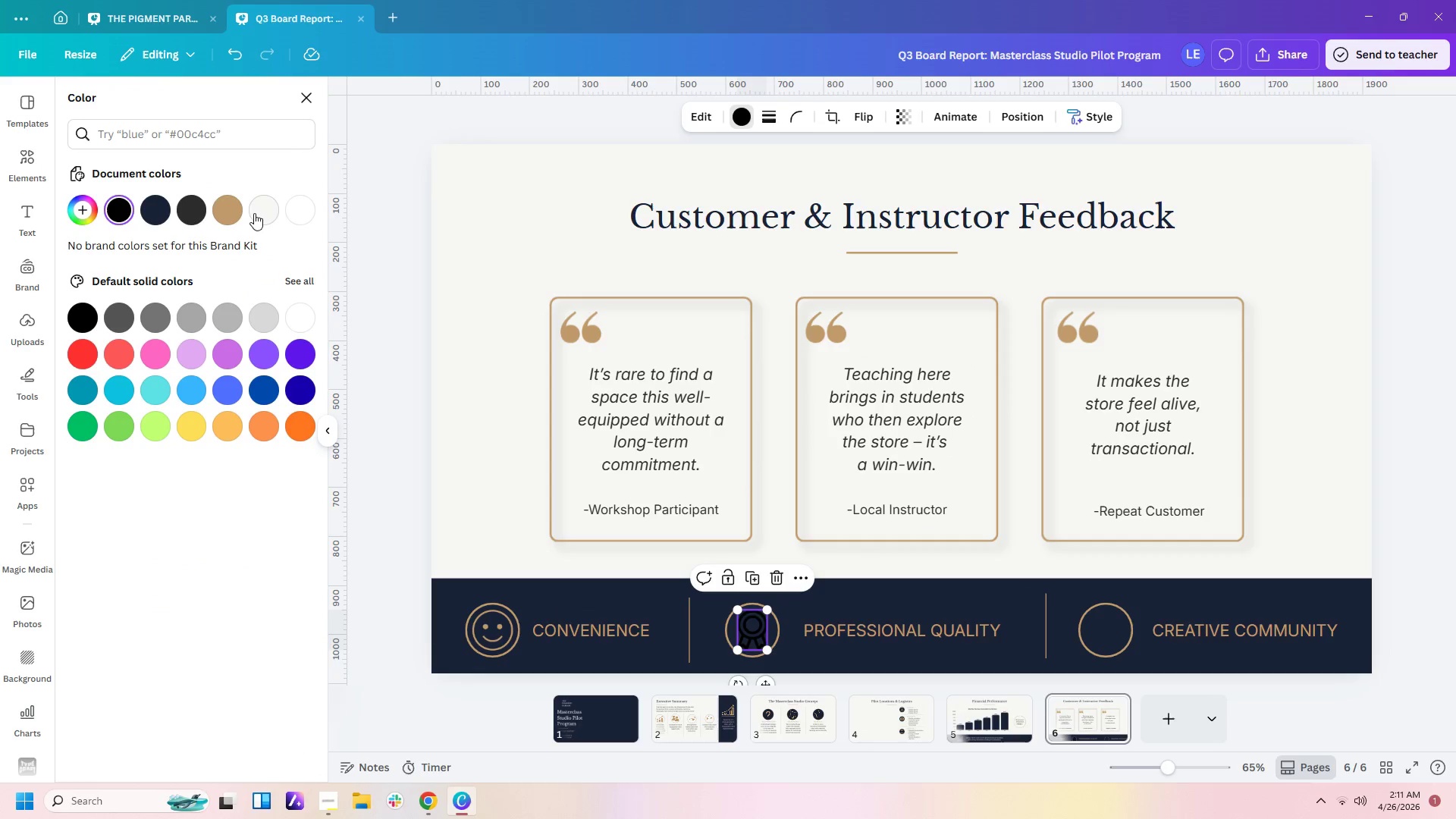 
left_click([230, 213])
 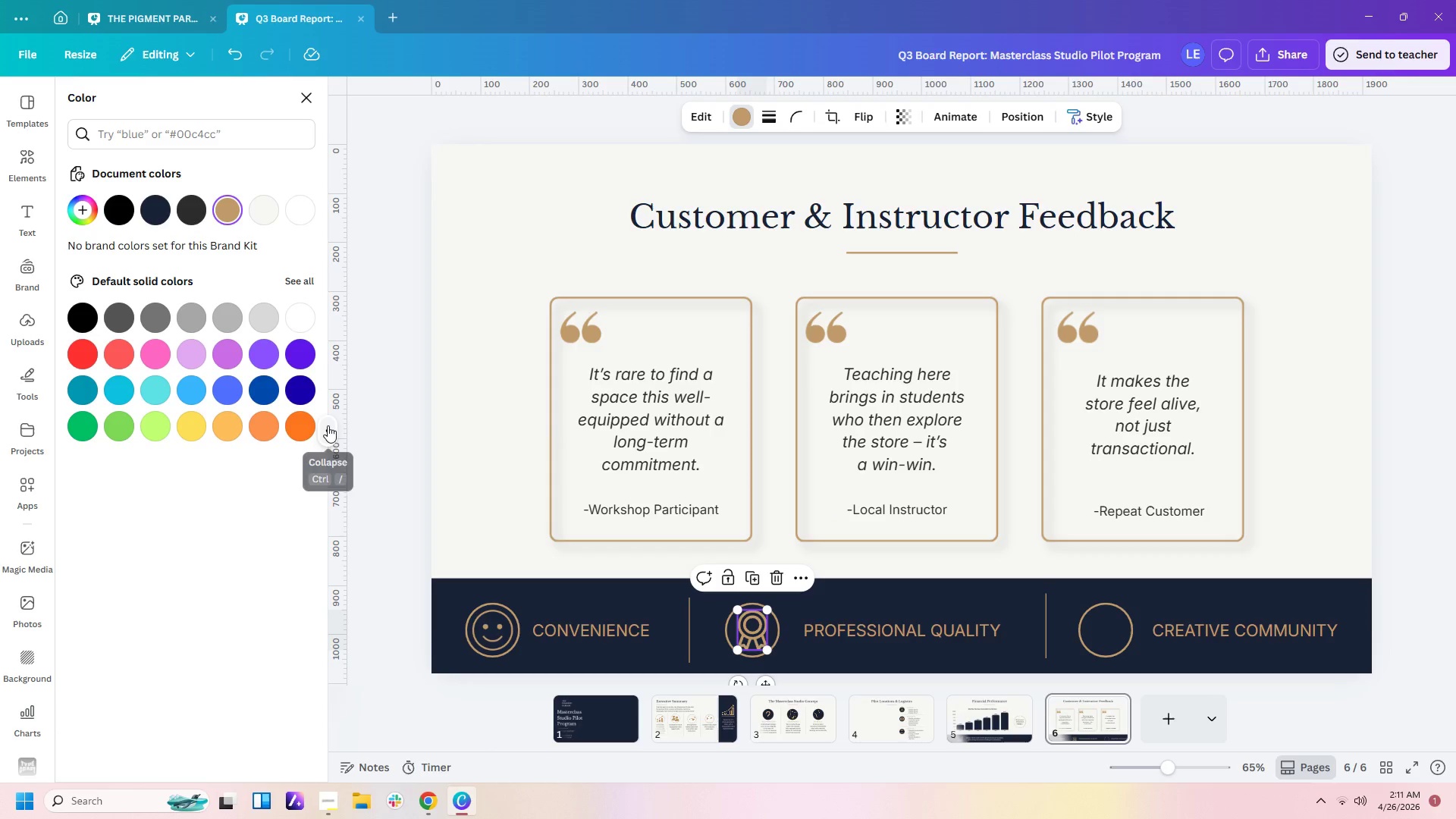 
left_click([30, 161])
 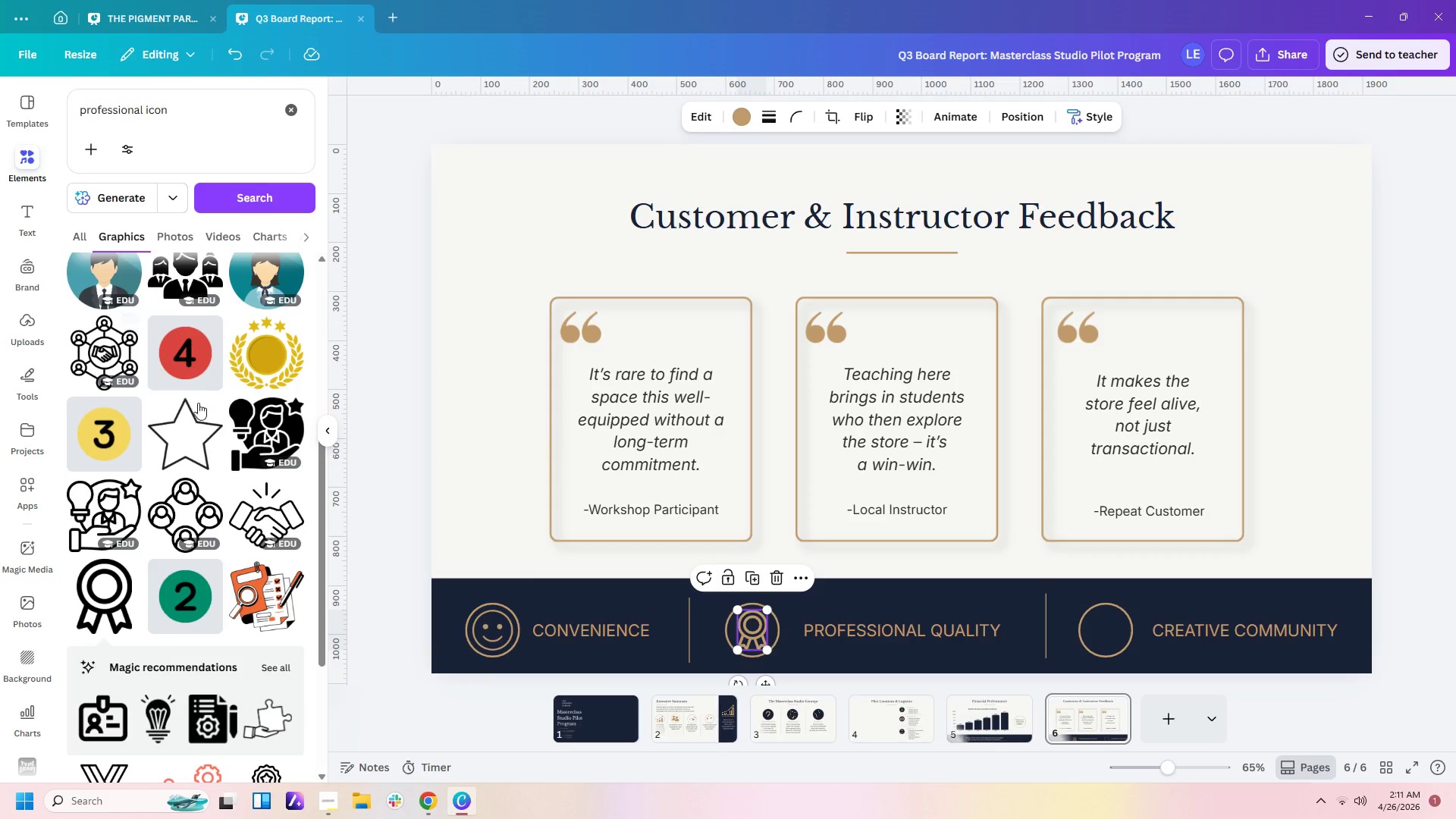 
scroll: coordinate [237, 435], scroll_direction: down, amount: 2.0
 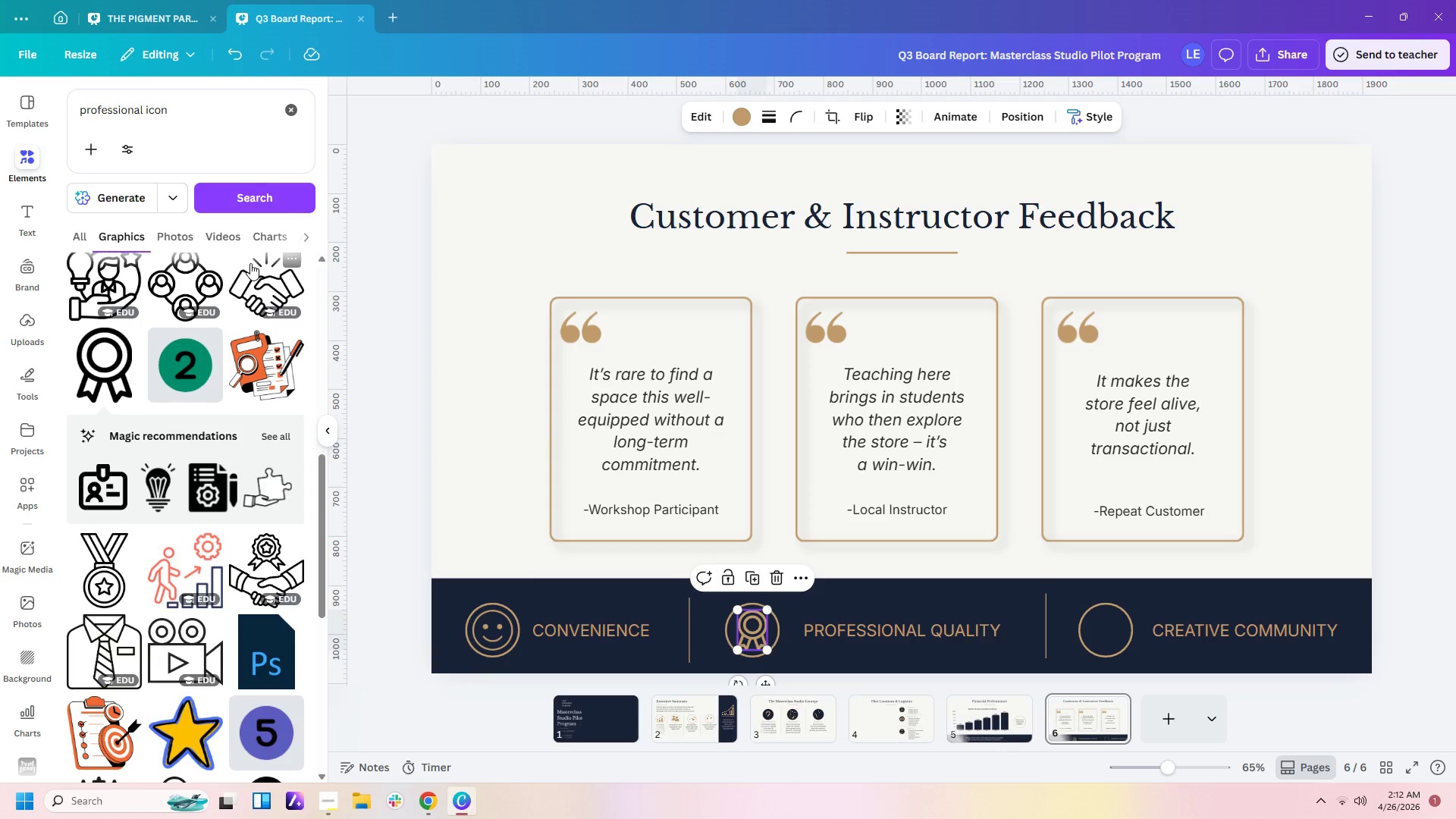 
left_click_drag(start_coordinate=[213, 115], to_coordinate=[0, 113])
 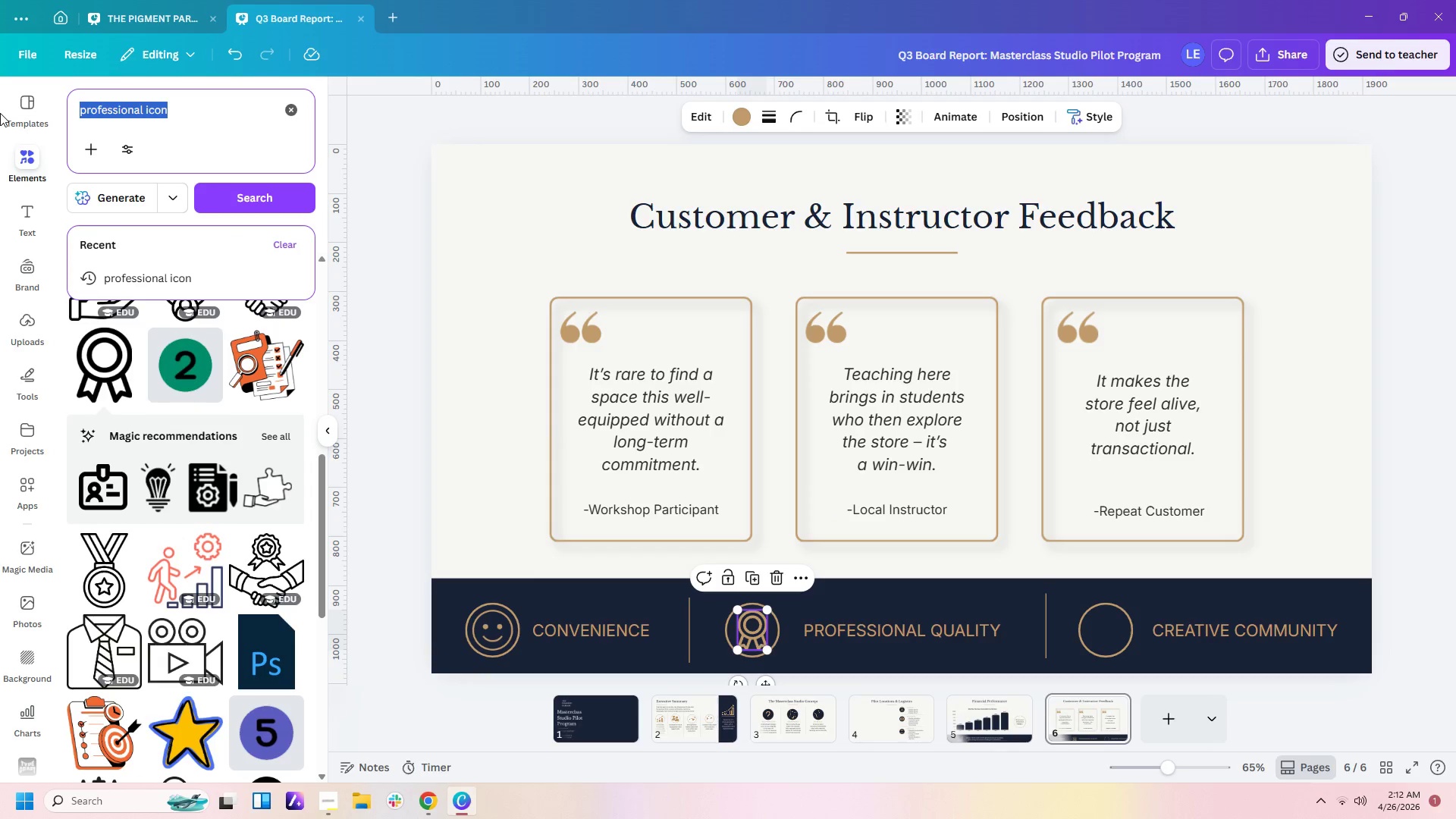 
type(community)
 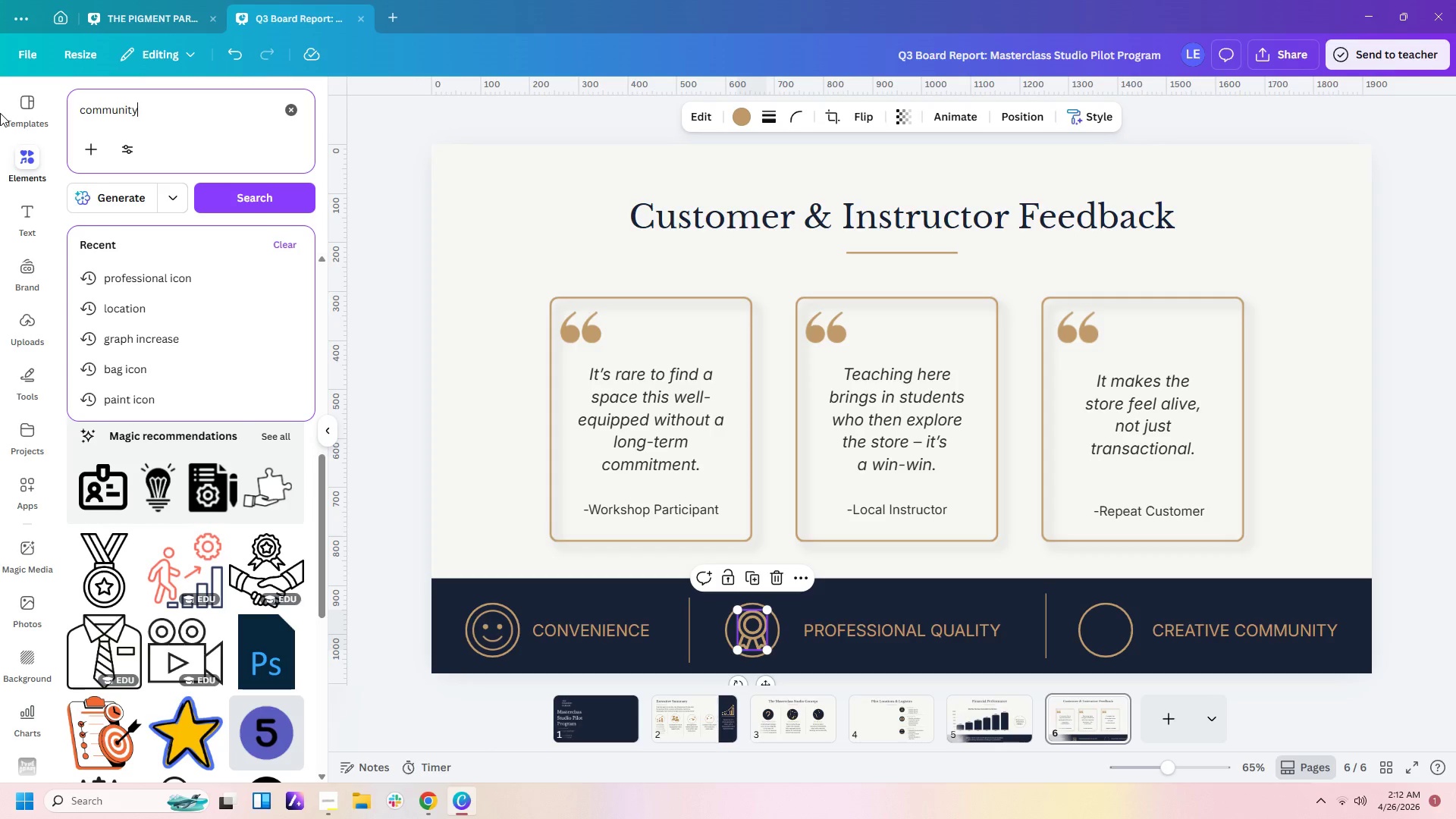 
key(Enter)
 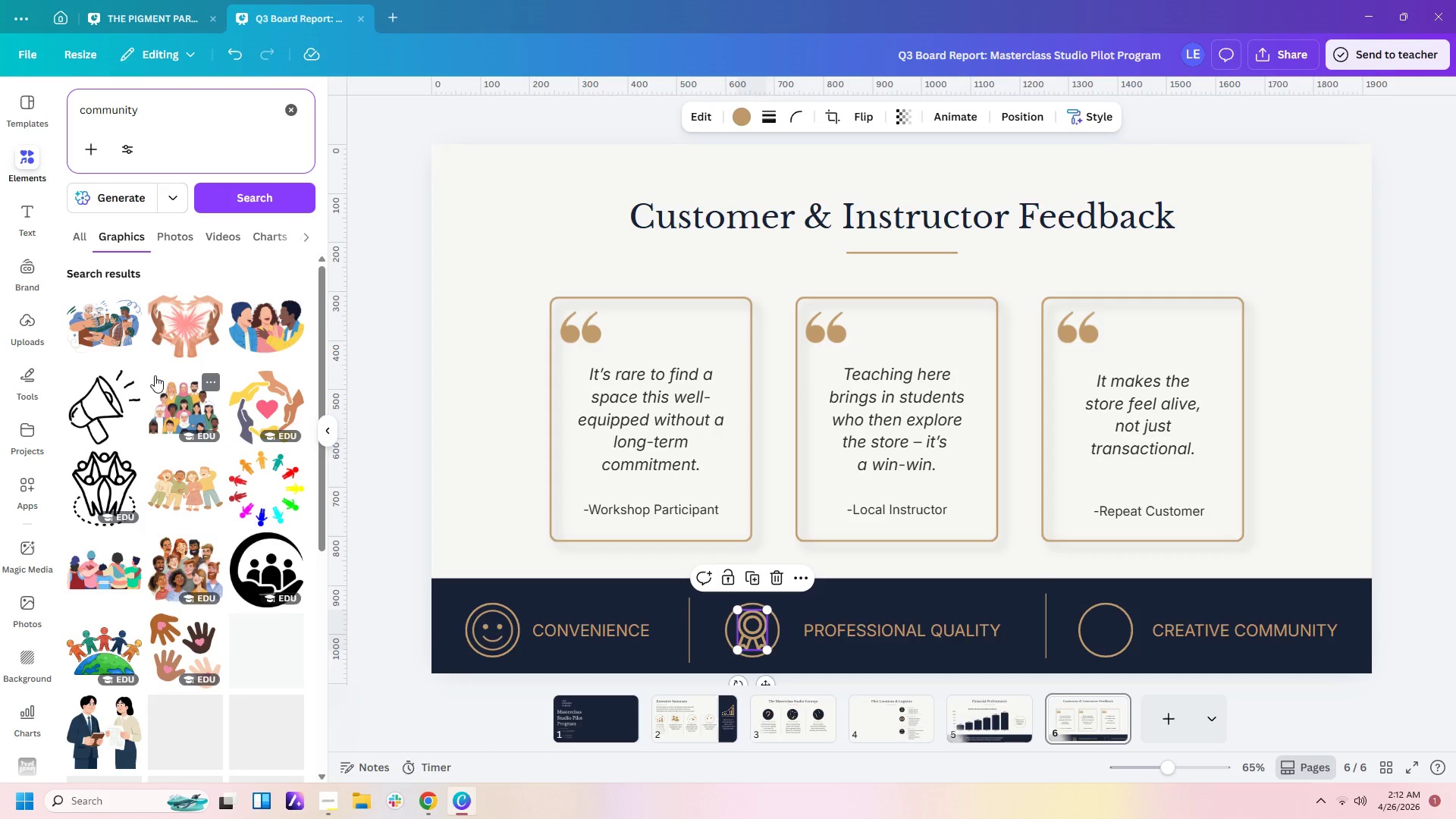 
type(i)
key(Backspace)
type( ioc)
key(Backspace)
key(Backspace)
type(con)
 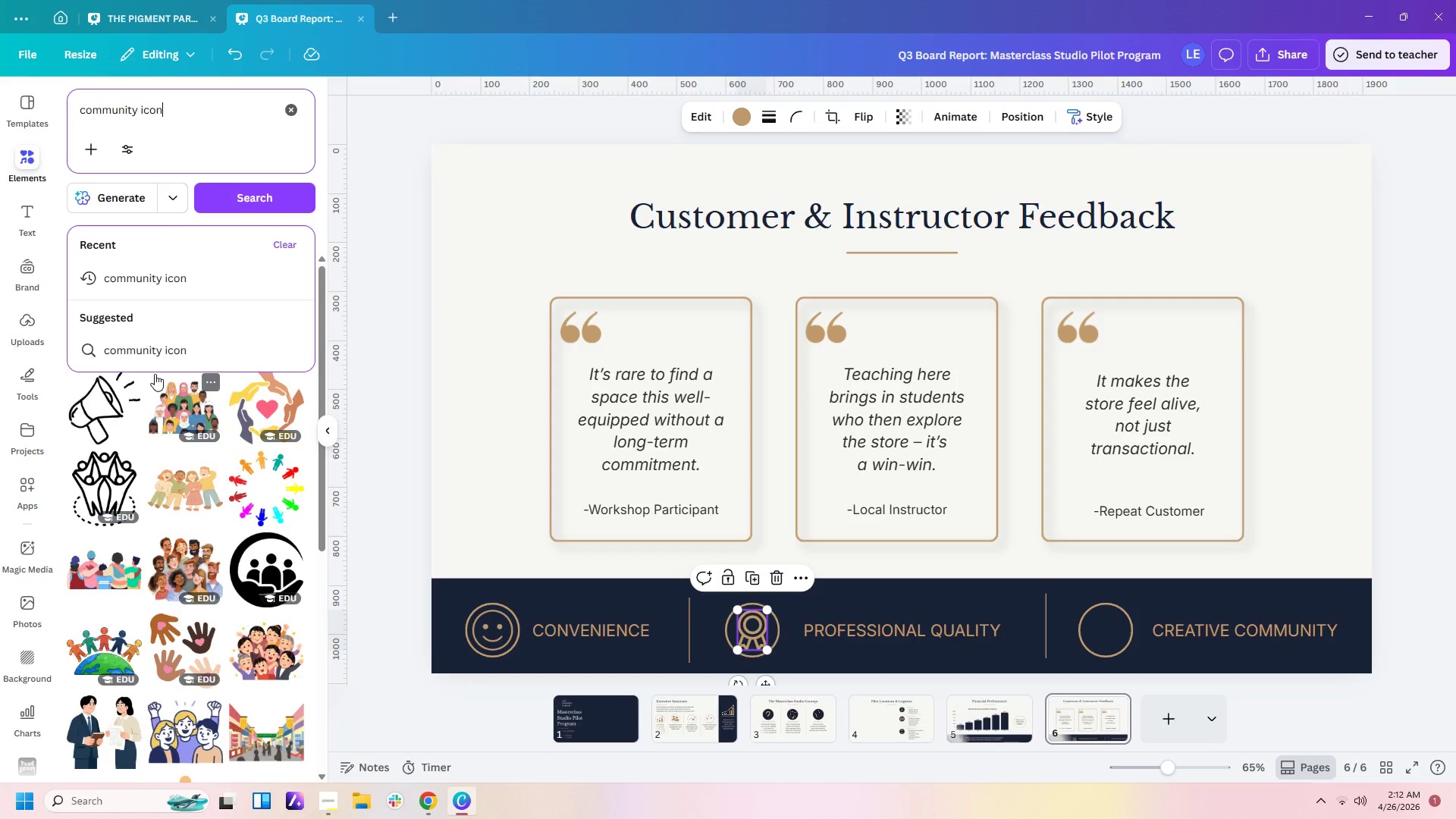 
key(Enter)
 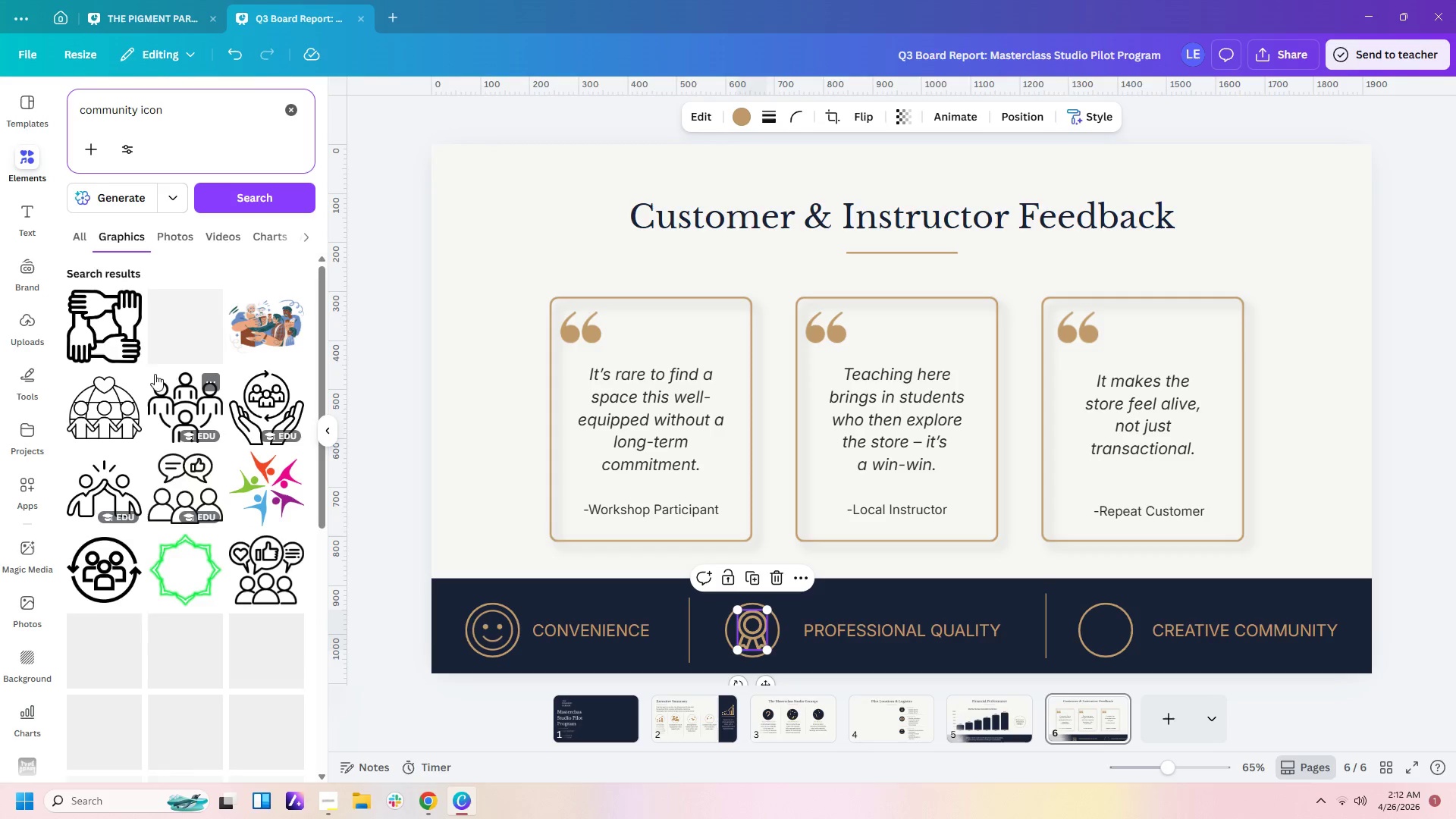 
mouse_move([246, 439])
 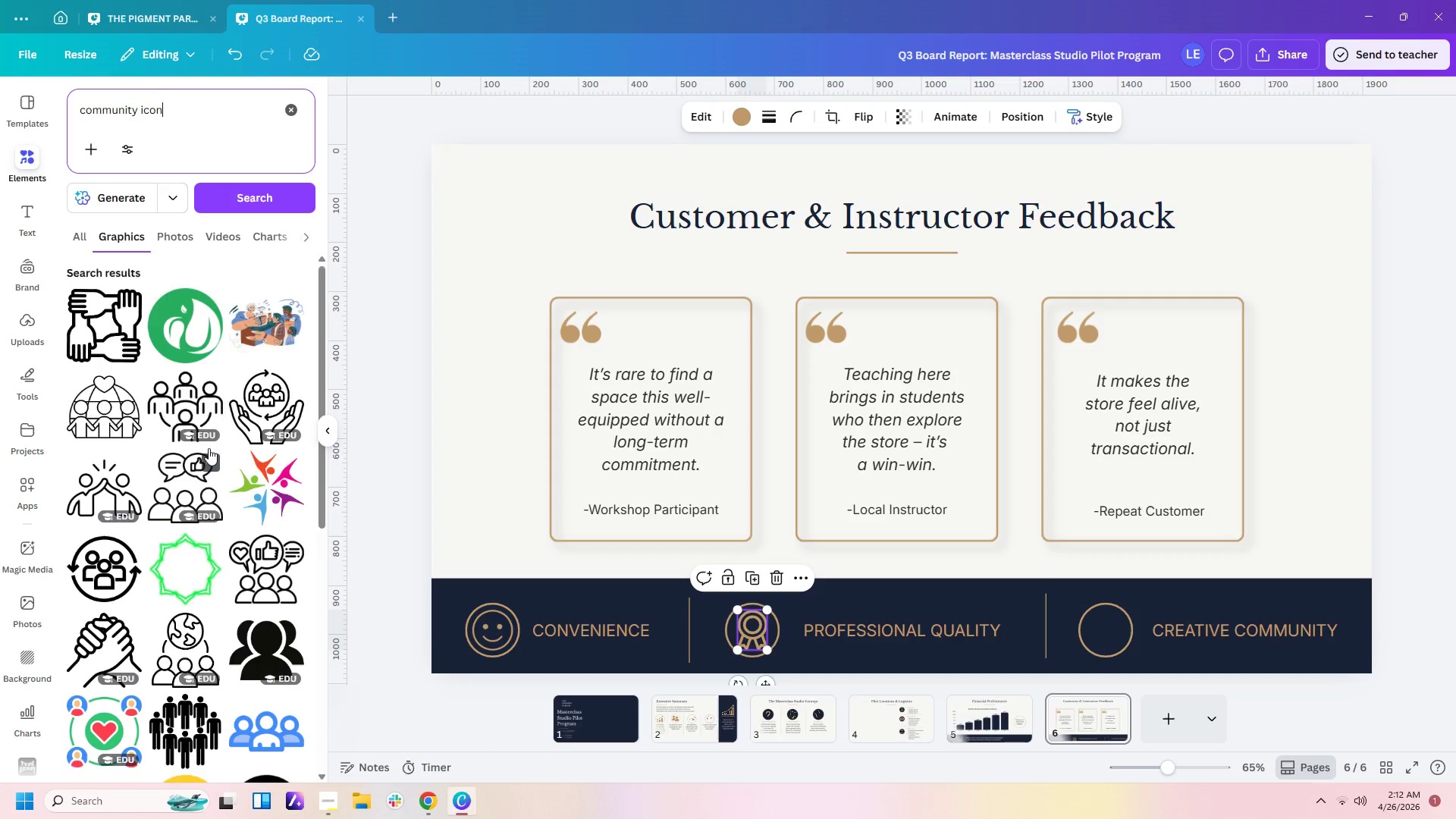 
scroll: coordinate [209, 448], scroll_direction: down, amount: 1.0
 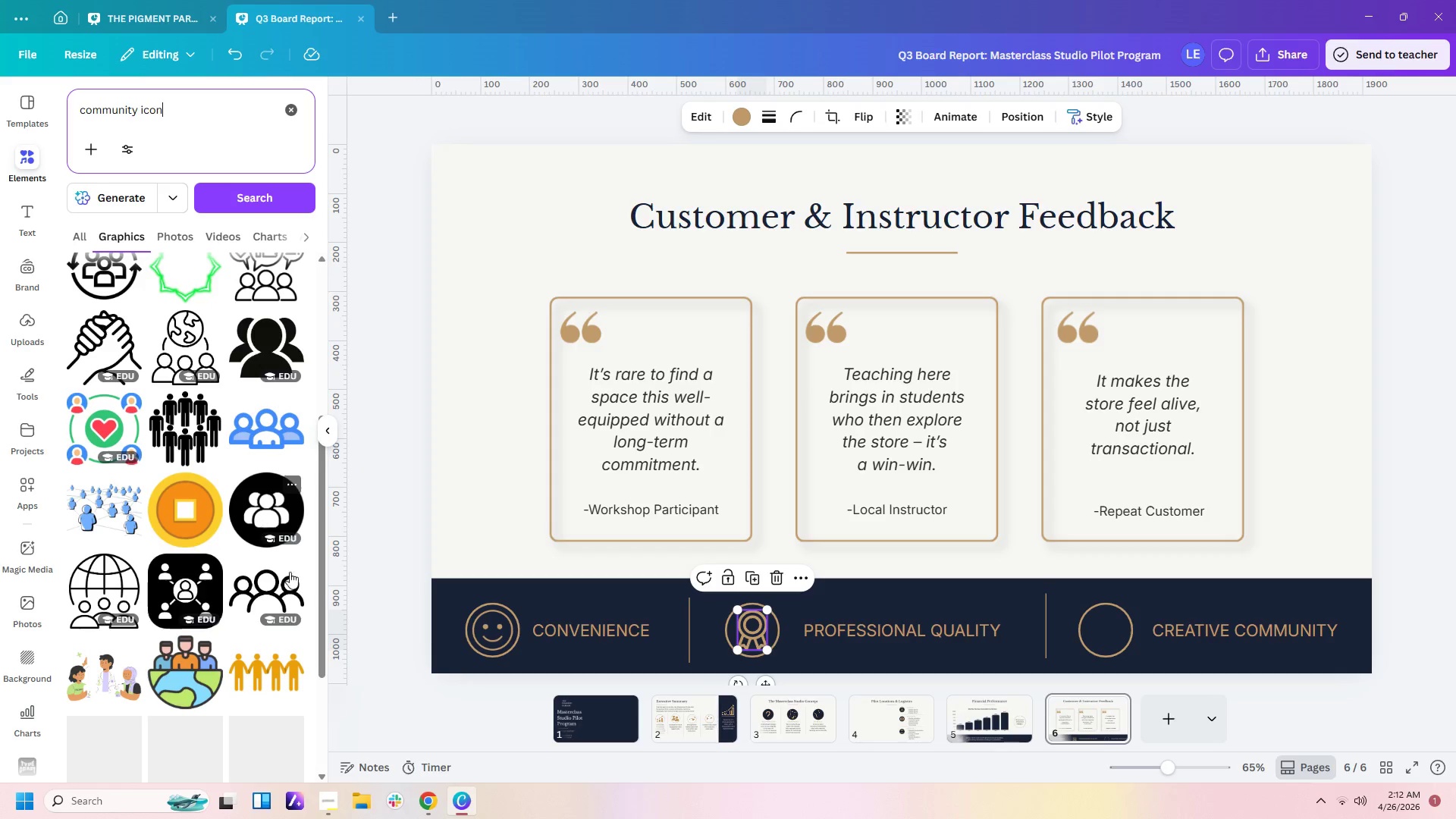 
left_click([279, 604])
 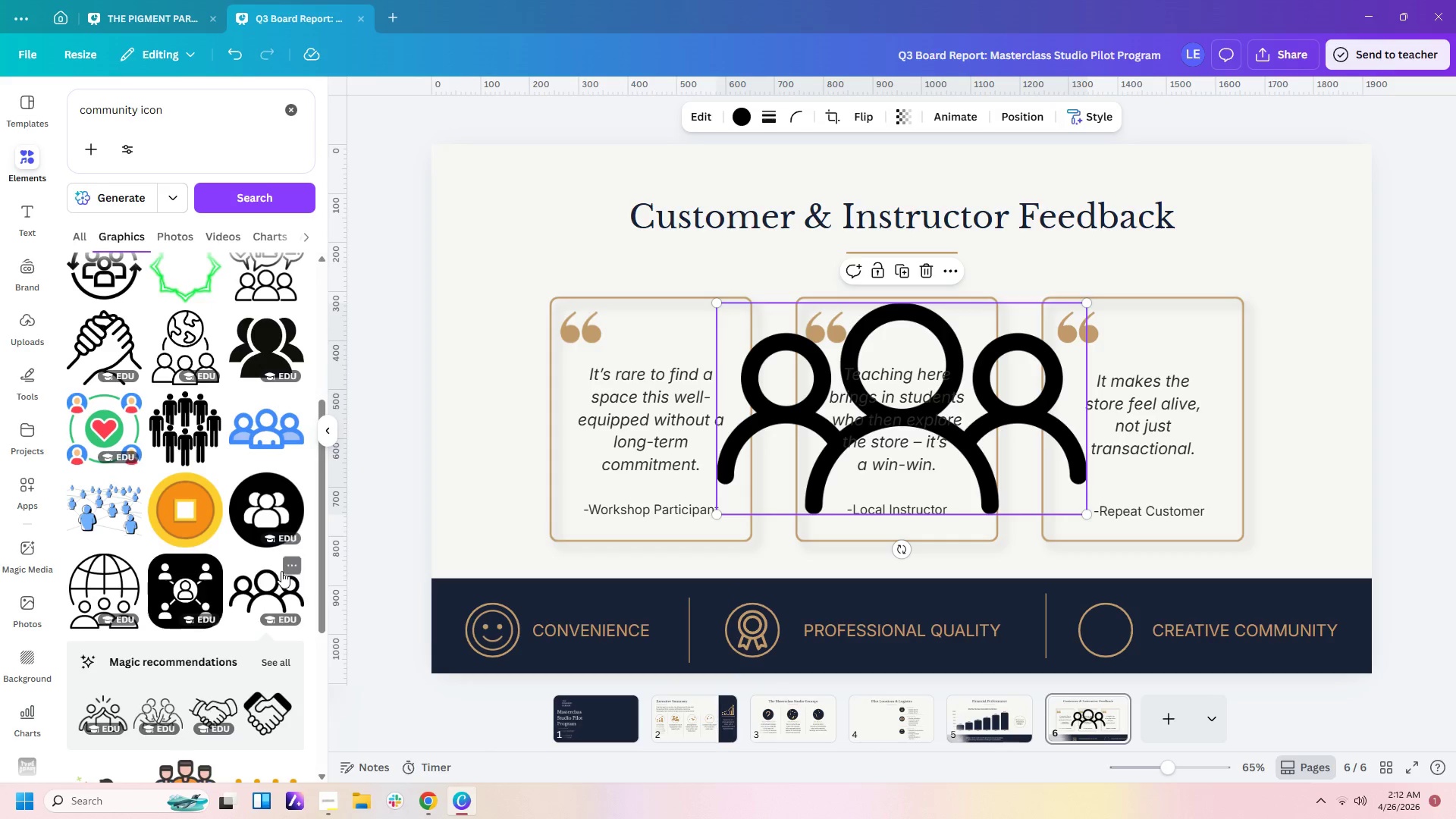 
scroll: coordinate [252, 533], scroll_direction: down, amount: 3.0
 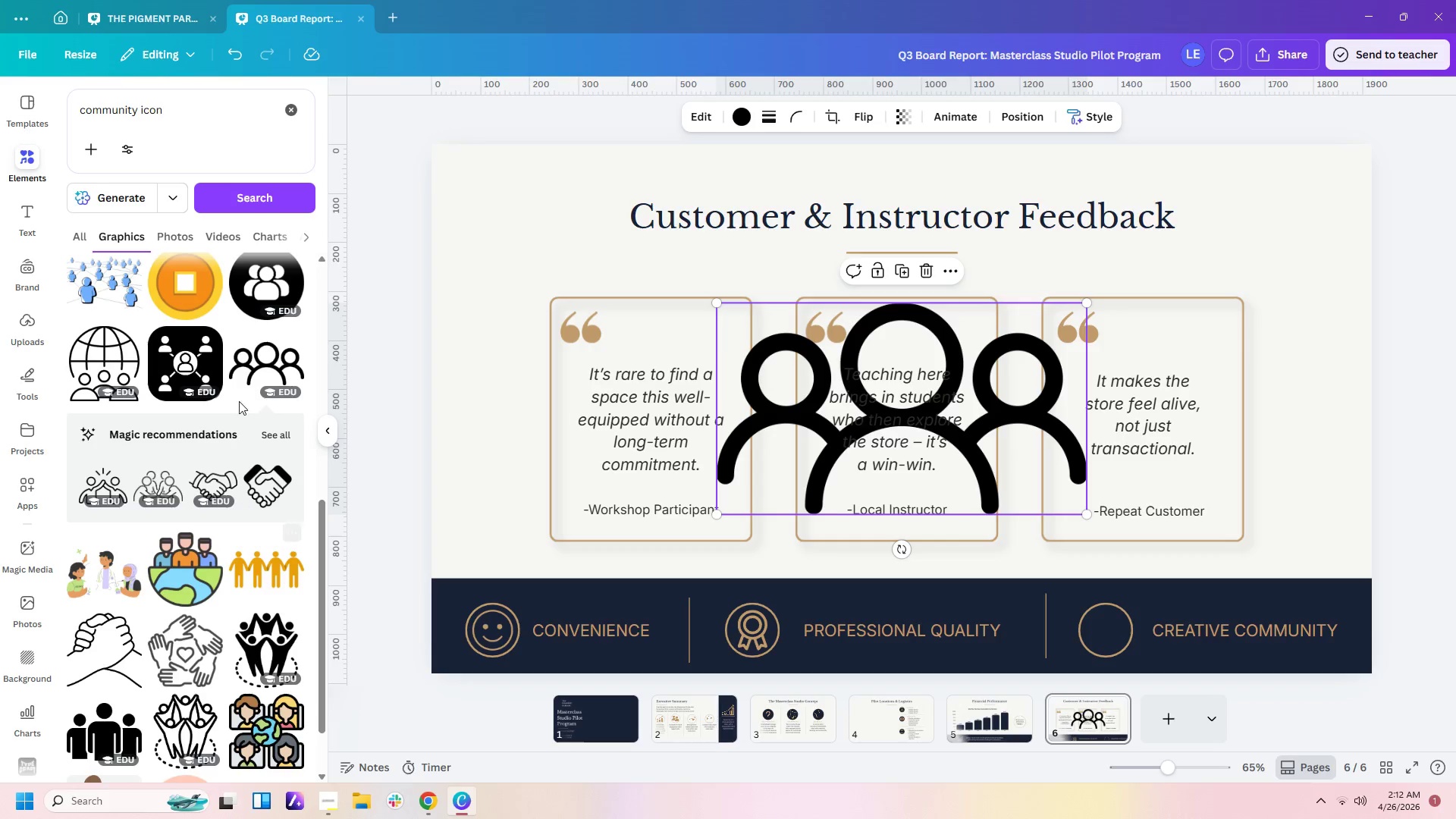 
scroll: coordinate [252, 310], scroll_direction: up, amount: 1.0
 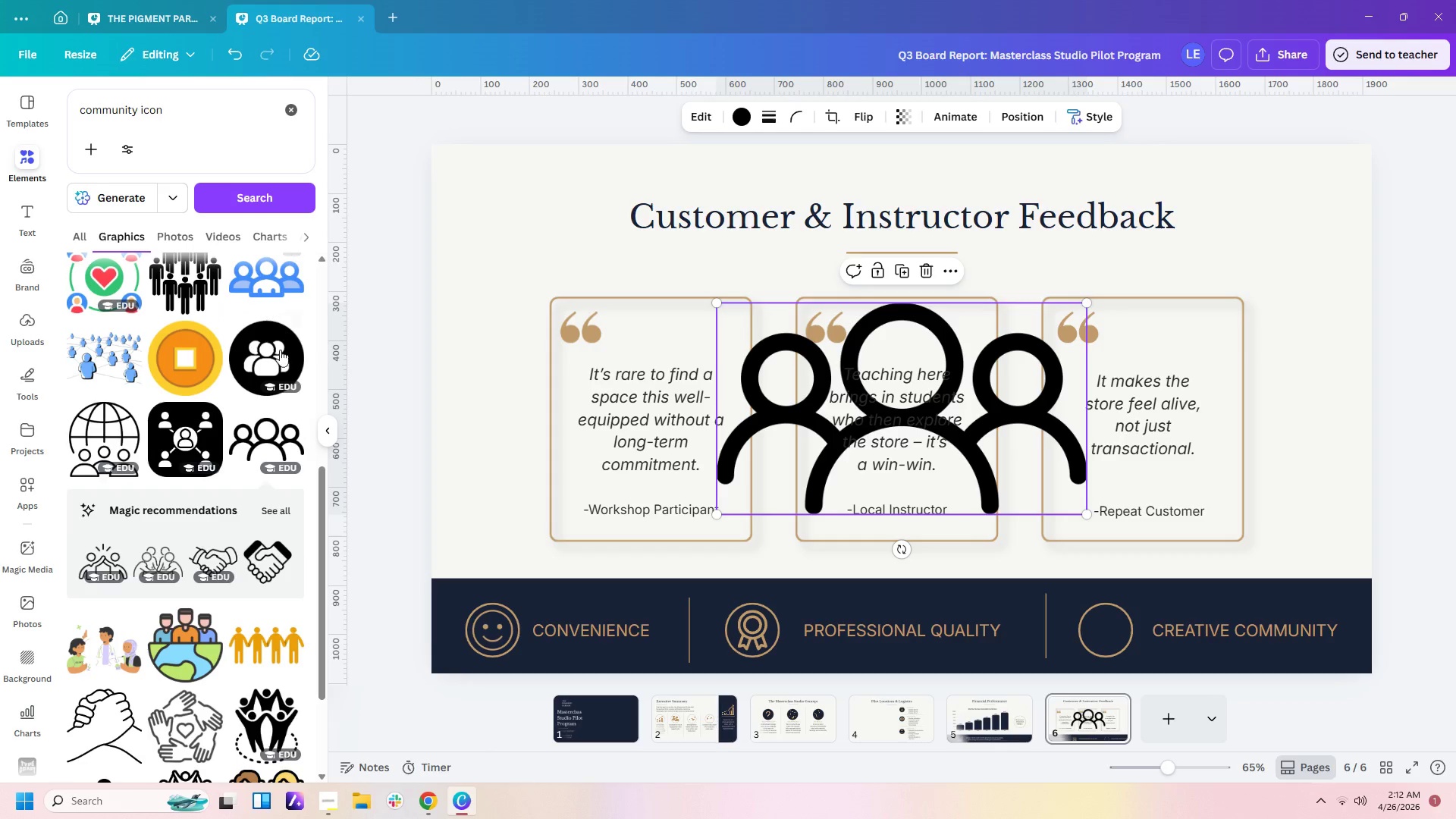 
left_click([280, 354])
 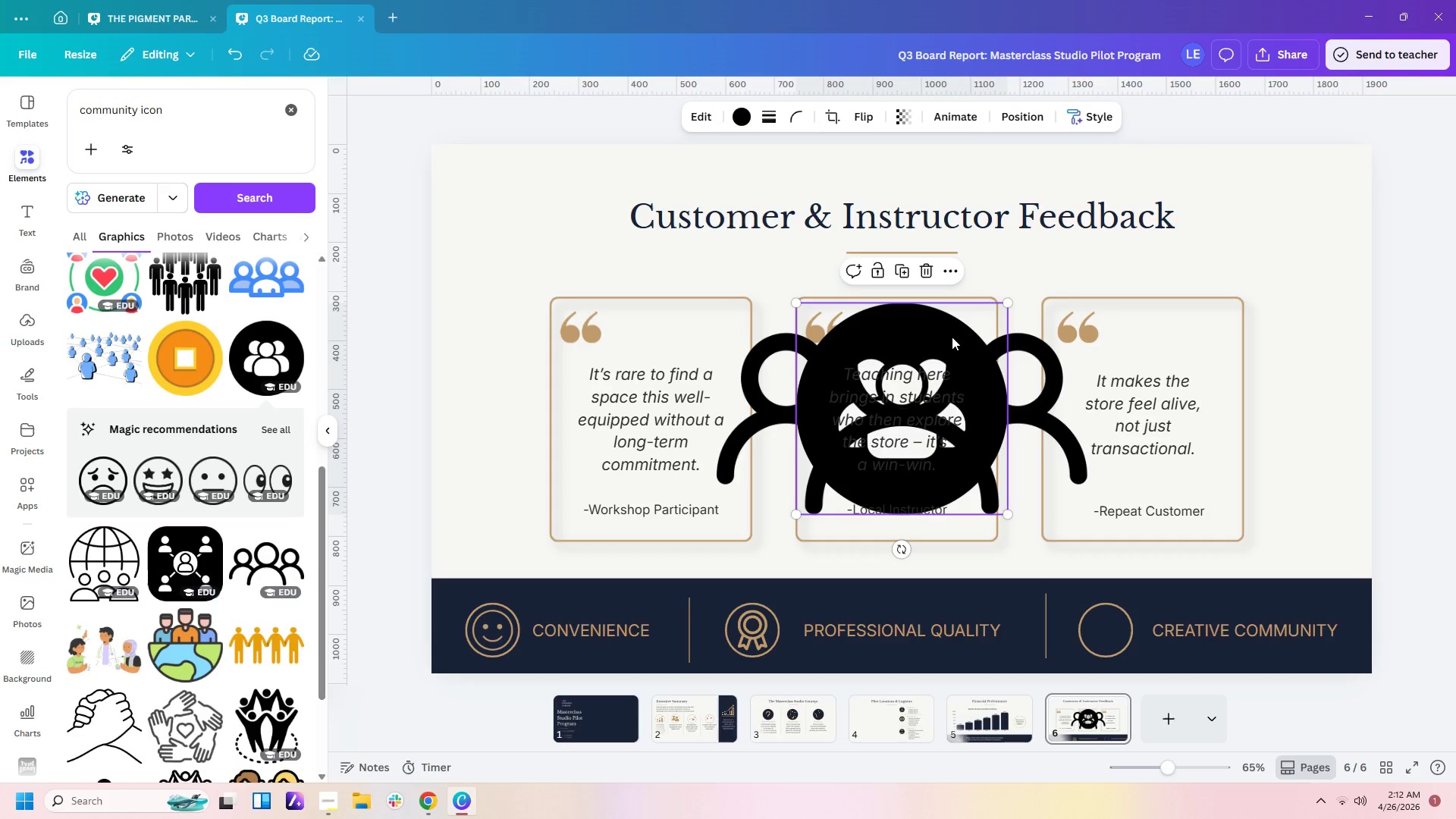 
key(Delete)
 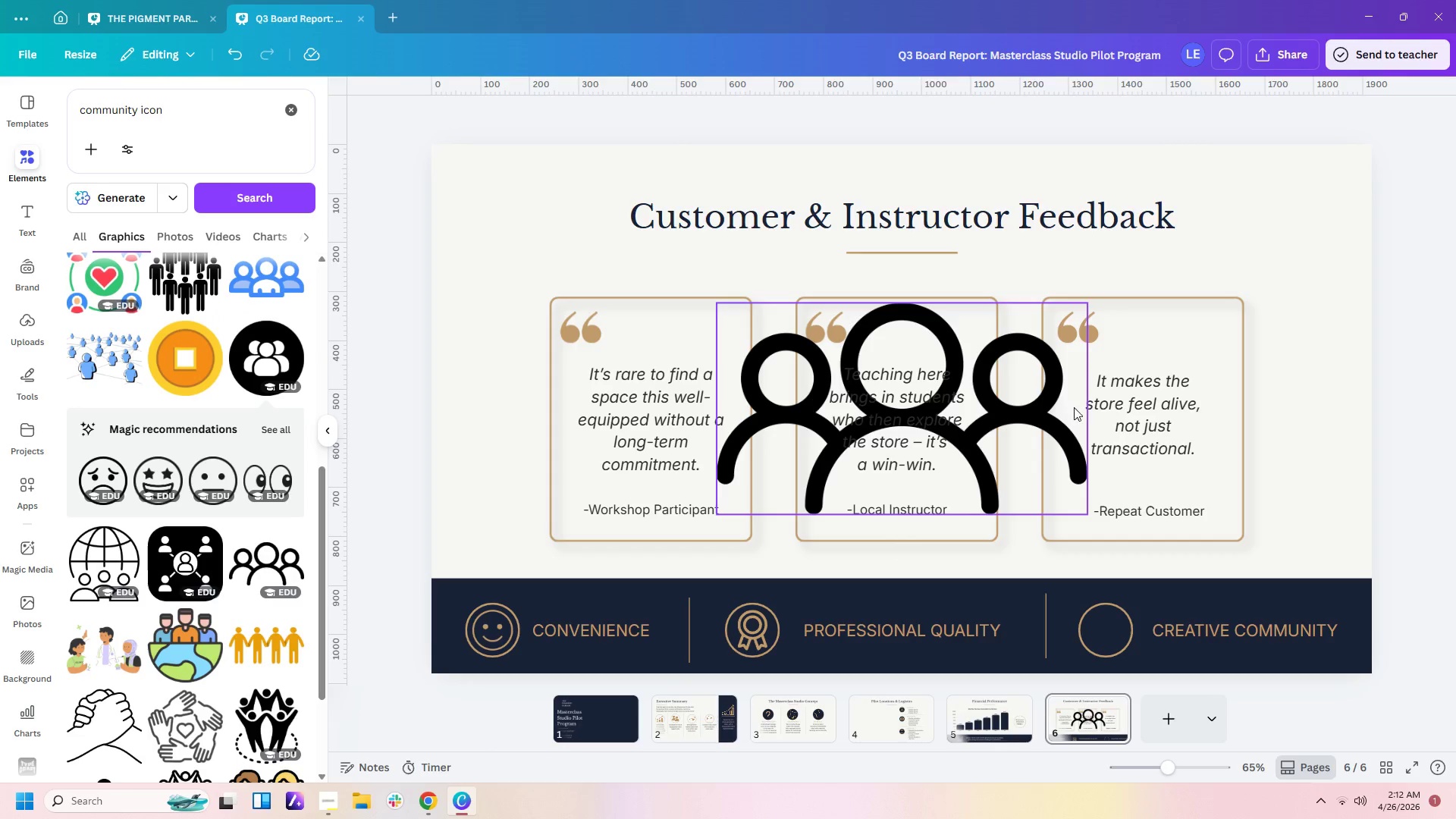 
left_click([1050, 413])
 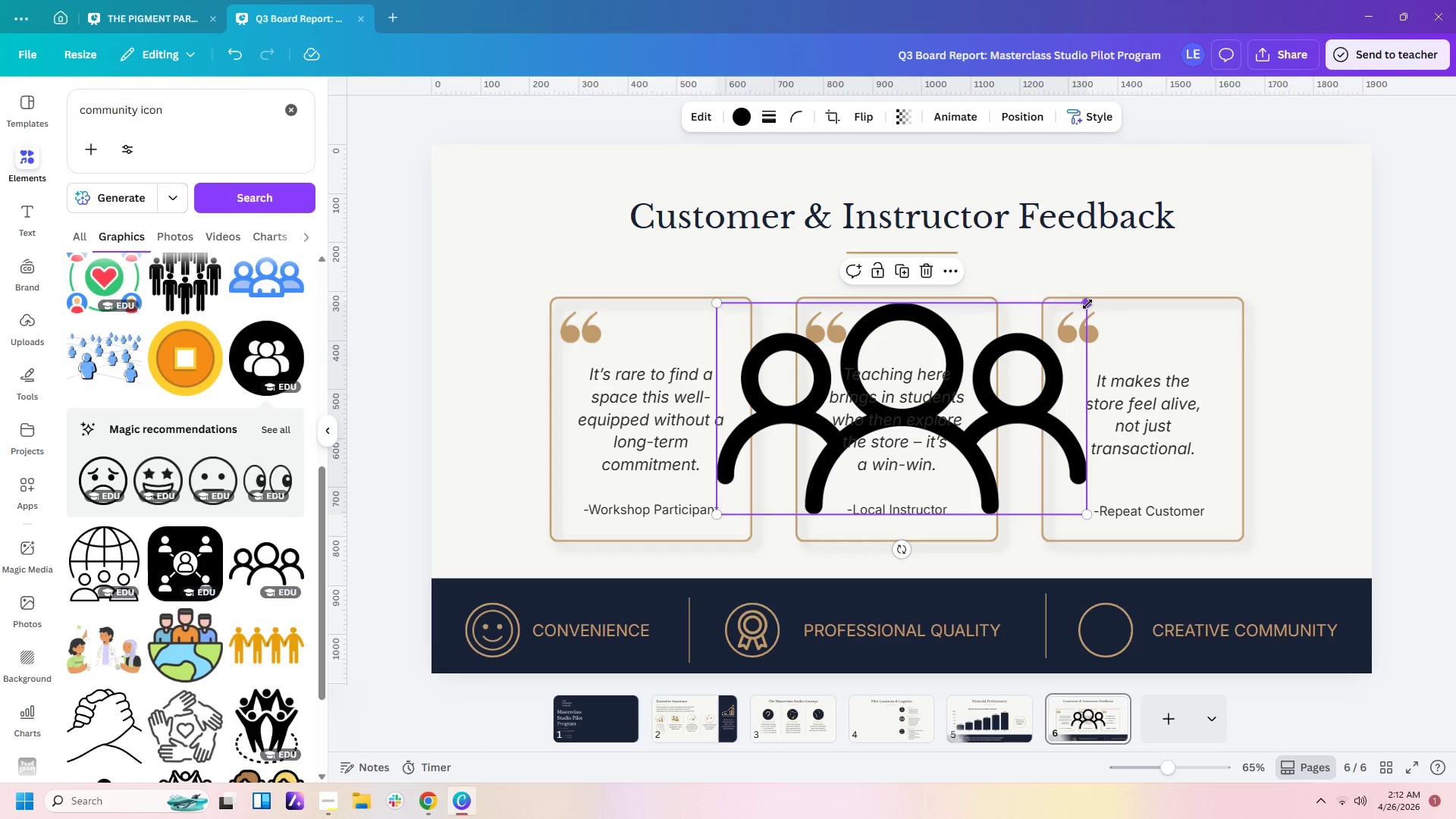 
left_click_drag(start_coordinate=[1087, 304], to_coordinate=[804, 504])
 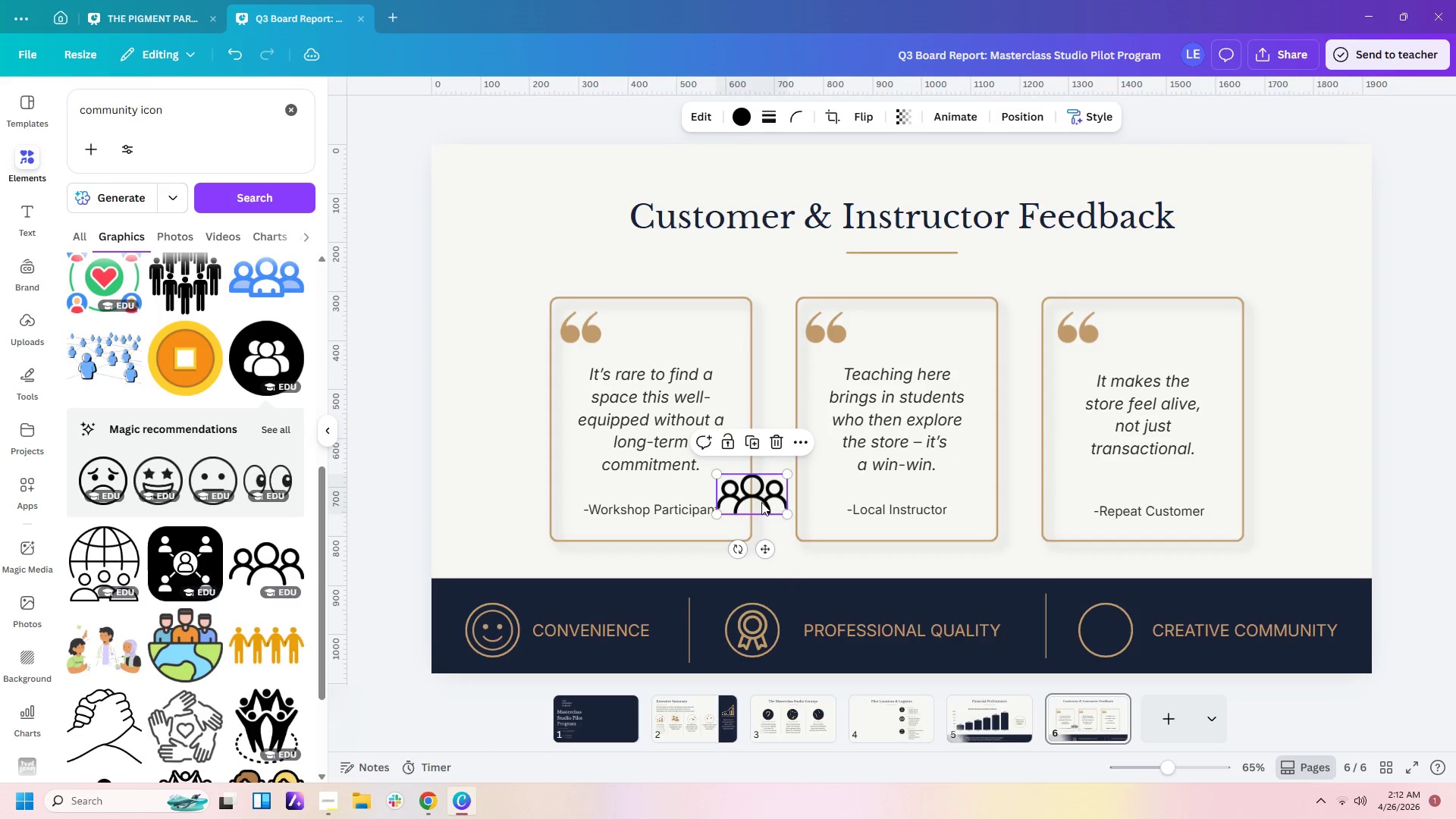 
left_click_drag(start_coordinate=[761, 502], to_coordinate=[1117, 640])
 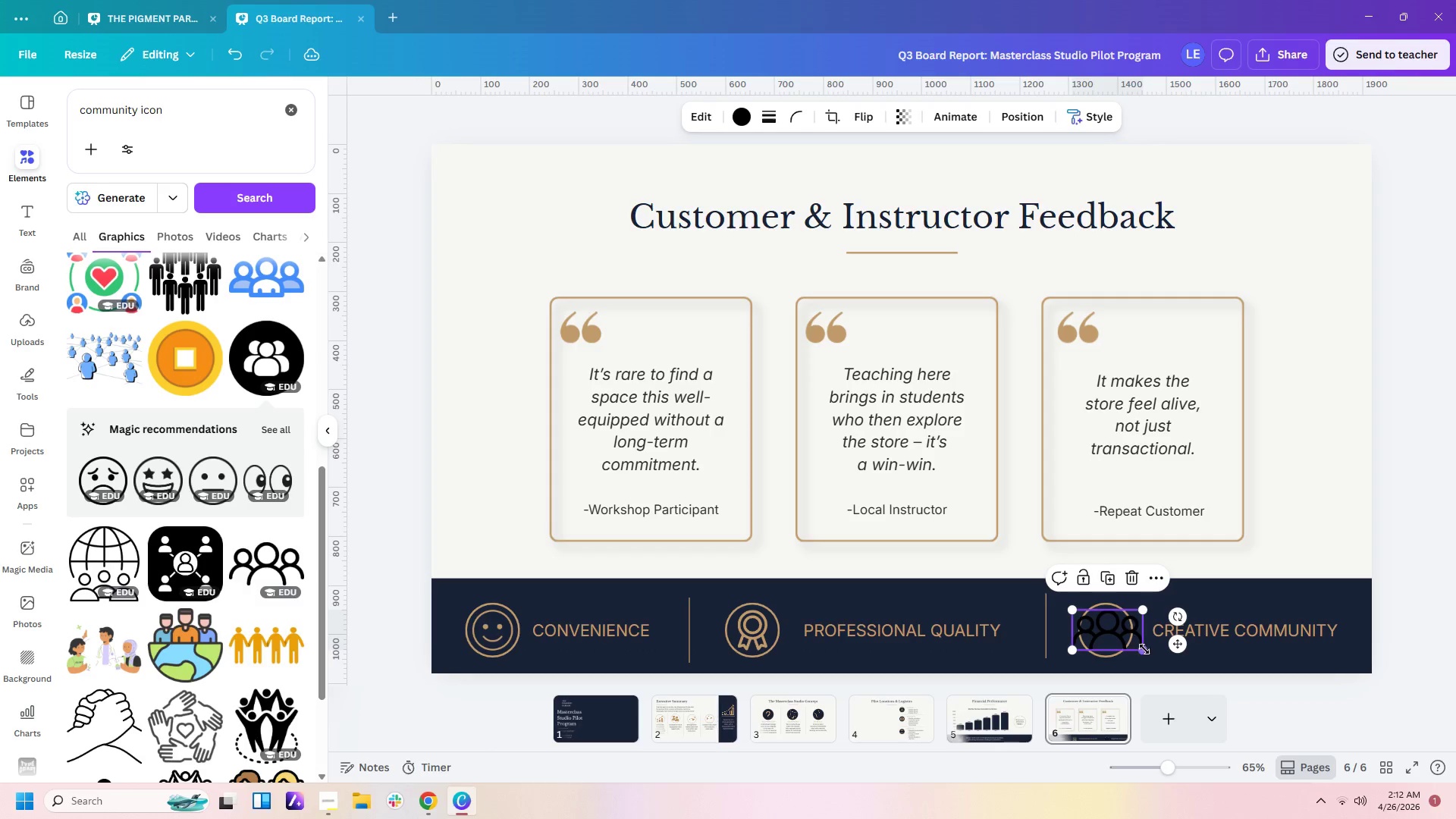 
left_click_drag(start_coordinate=[1143, 648], to_coordinate=[1122, 639])
 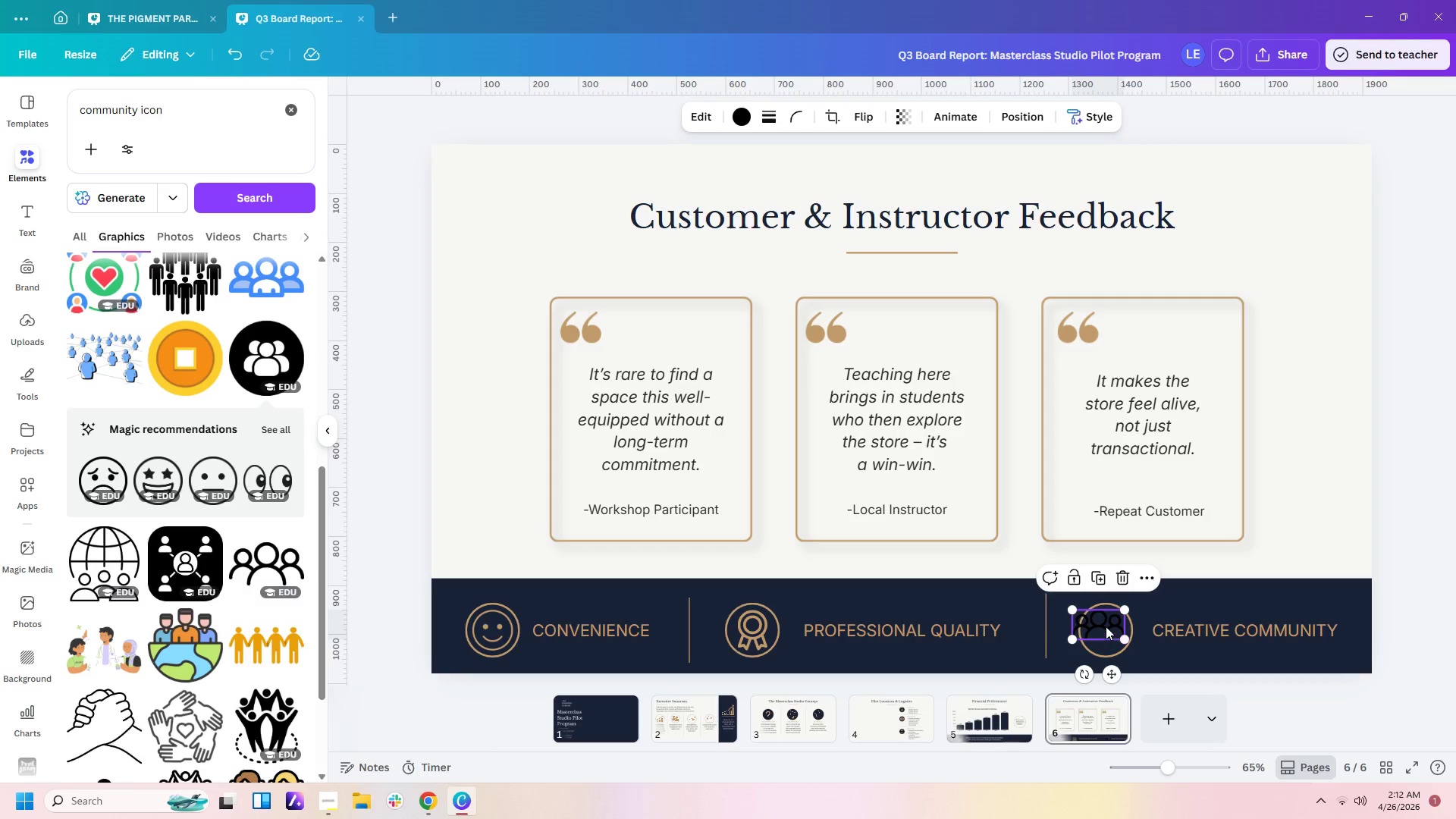 
left_click_drag(start_coordinate=[1104, 626], to_coordinate=[1109, 629])
 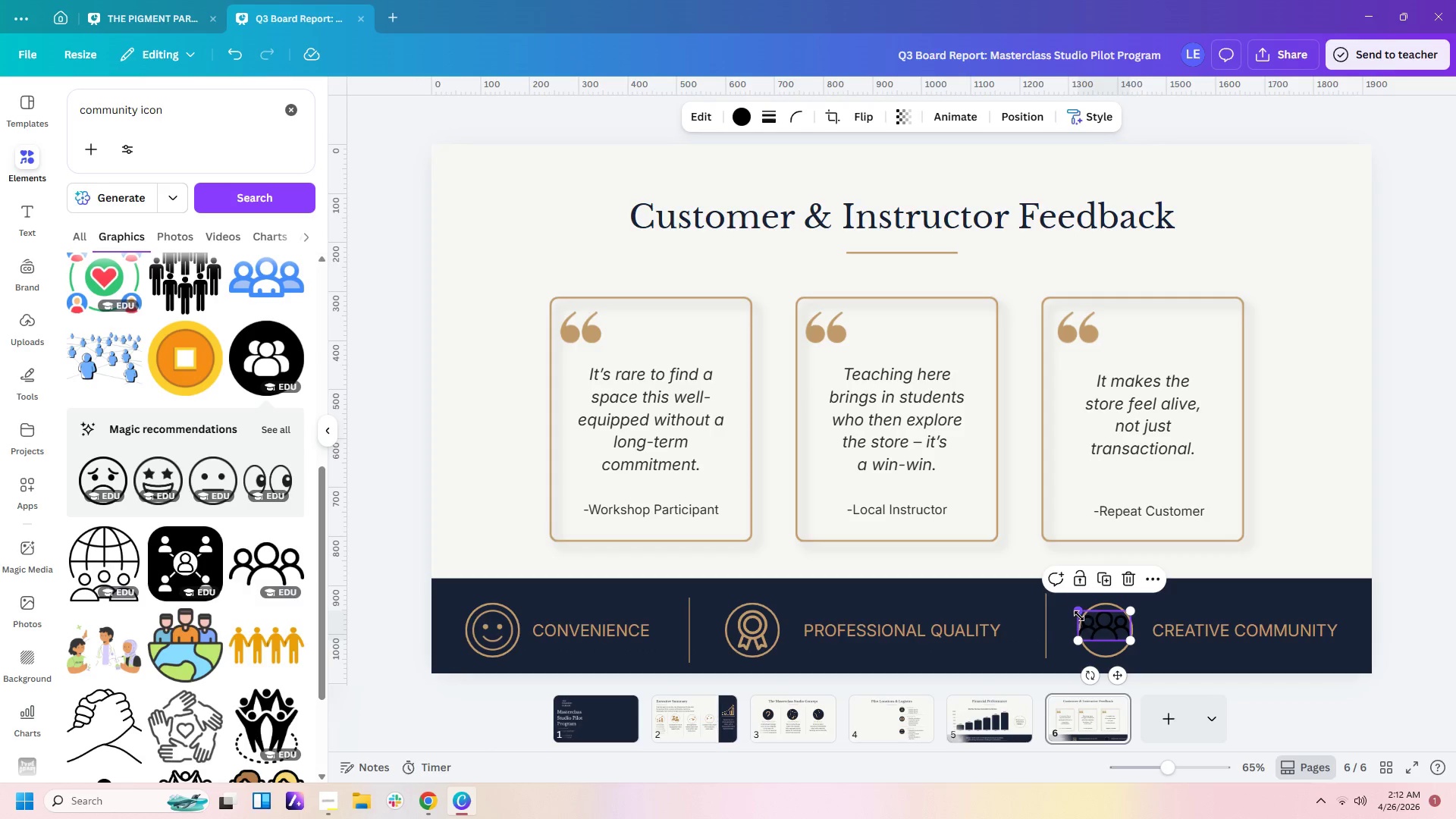 
left_click_drag(start_coordinate=[1078, 614], to_coordinate=[1081, 619])
 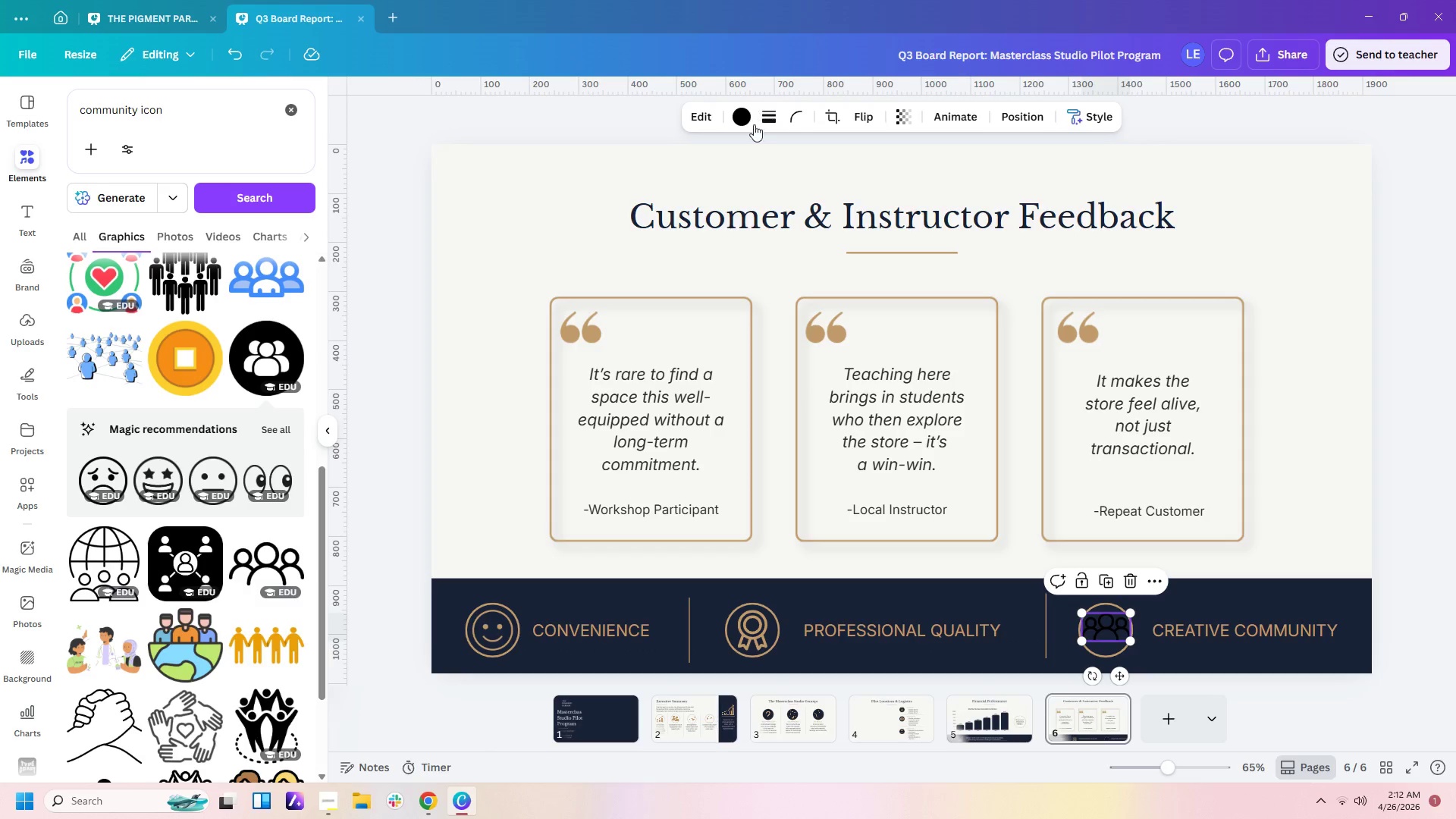 
left_click([744, 118])
 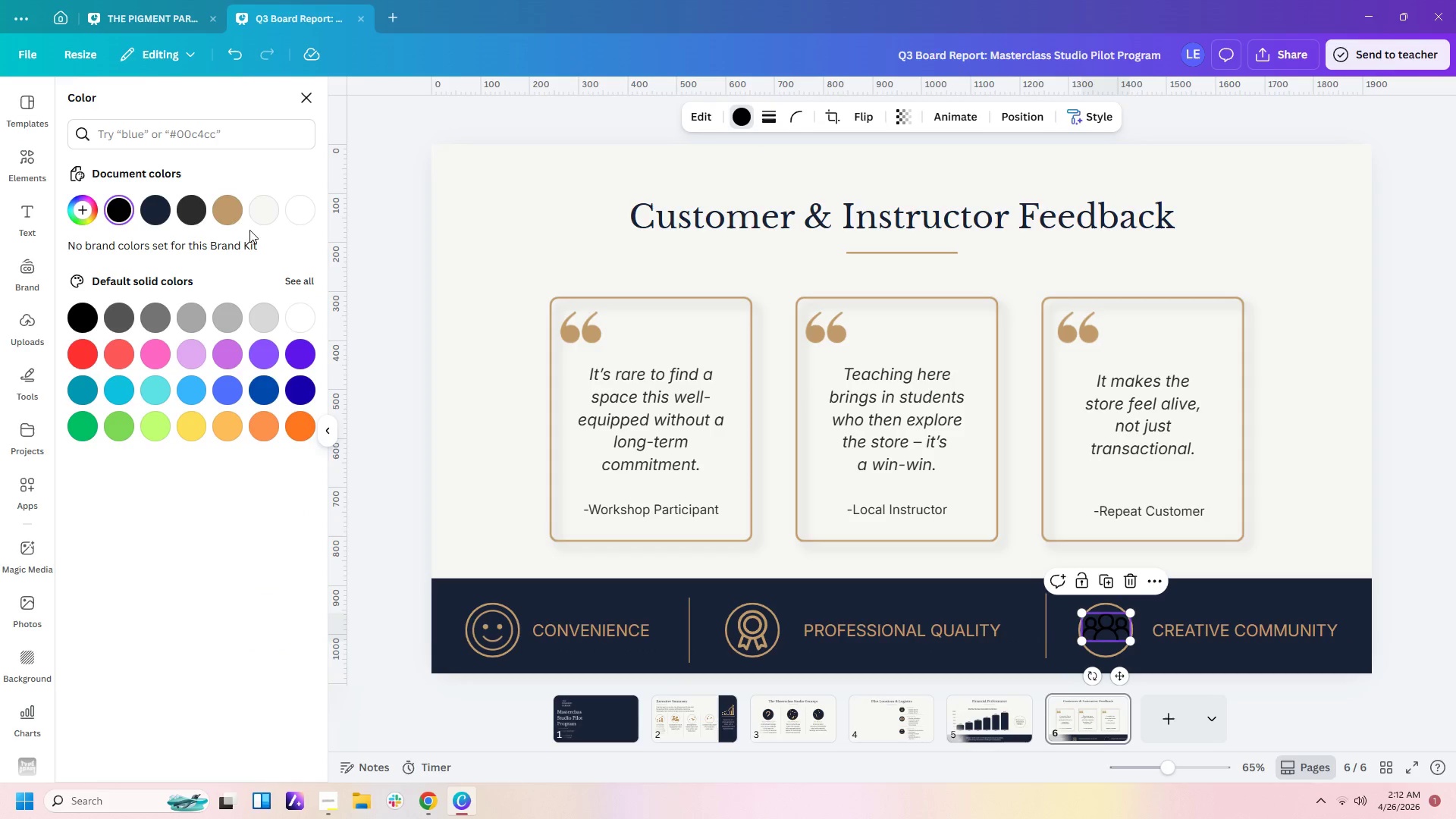 
left_click([227, 217])
 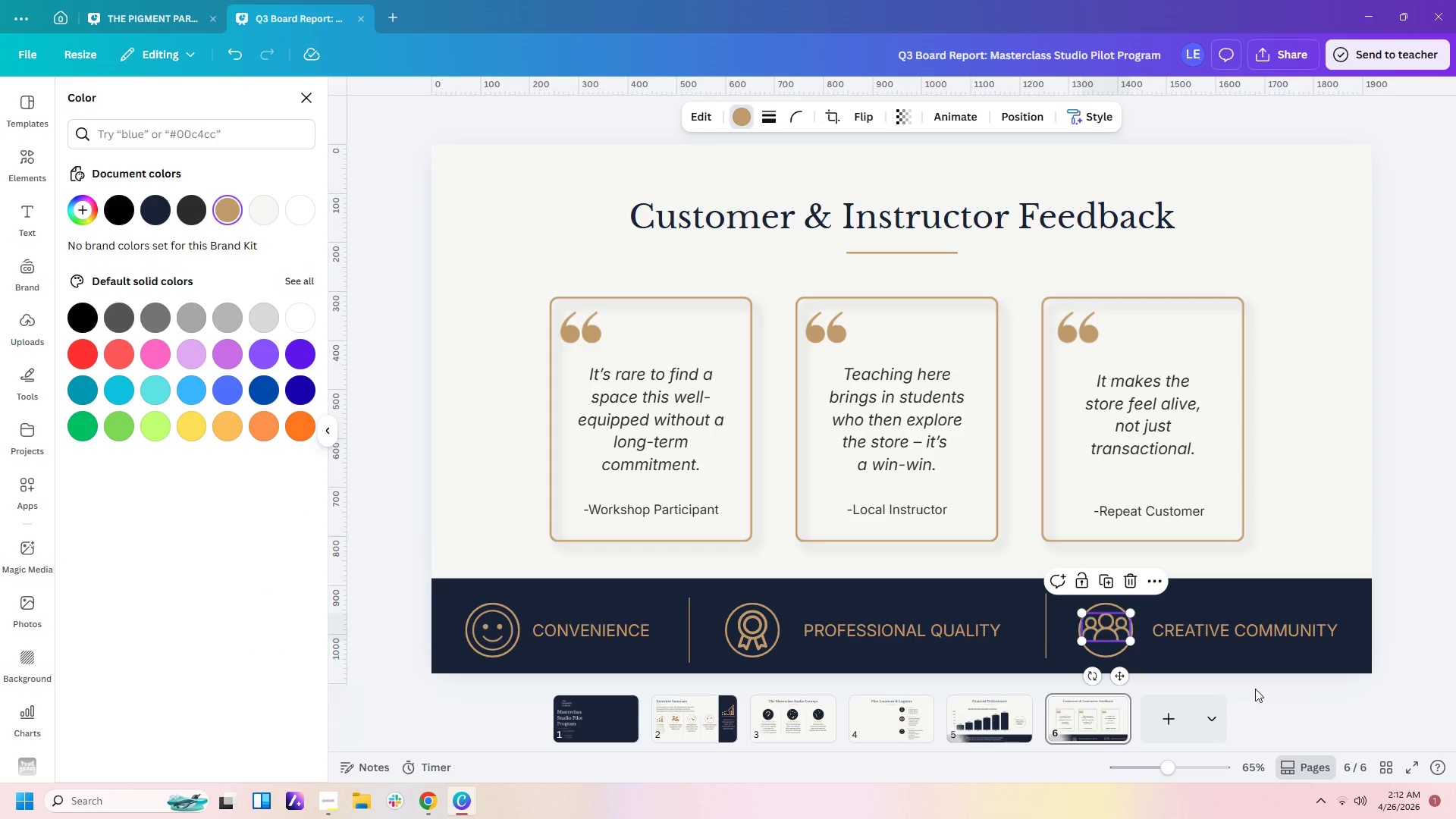 
left_click([1255, 689])
 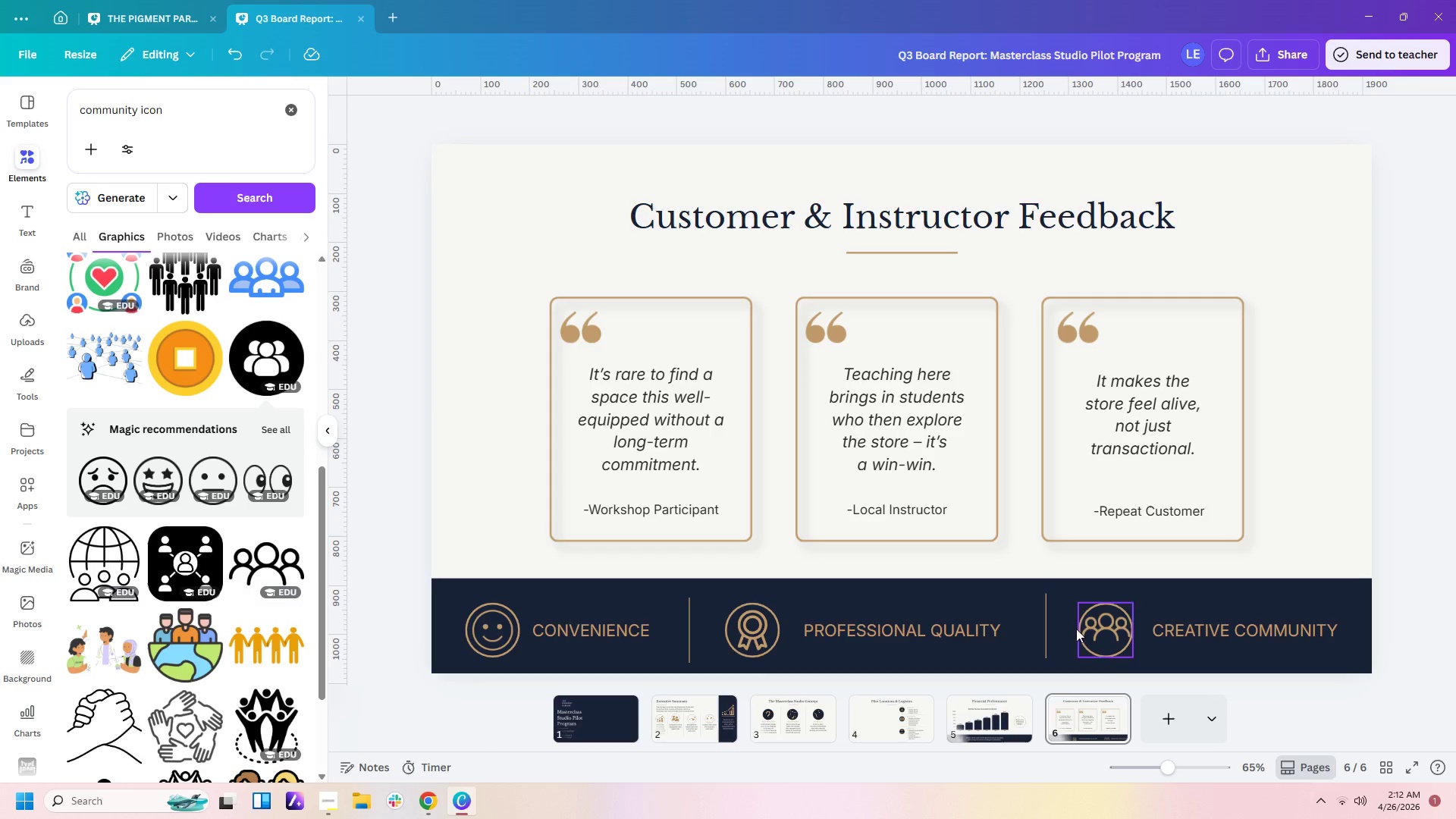 
left_click([1186, 651])
 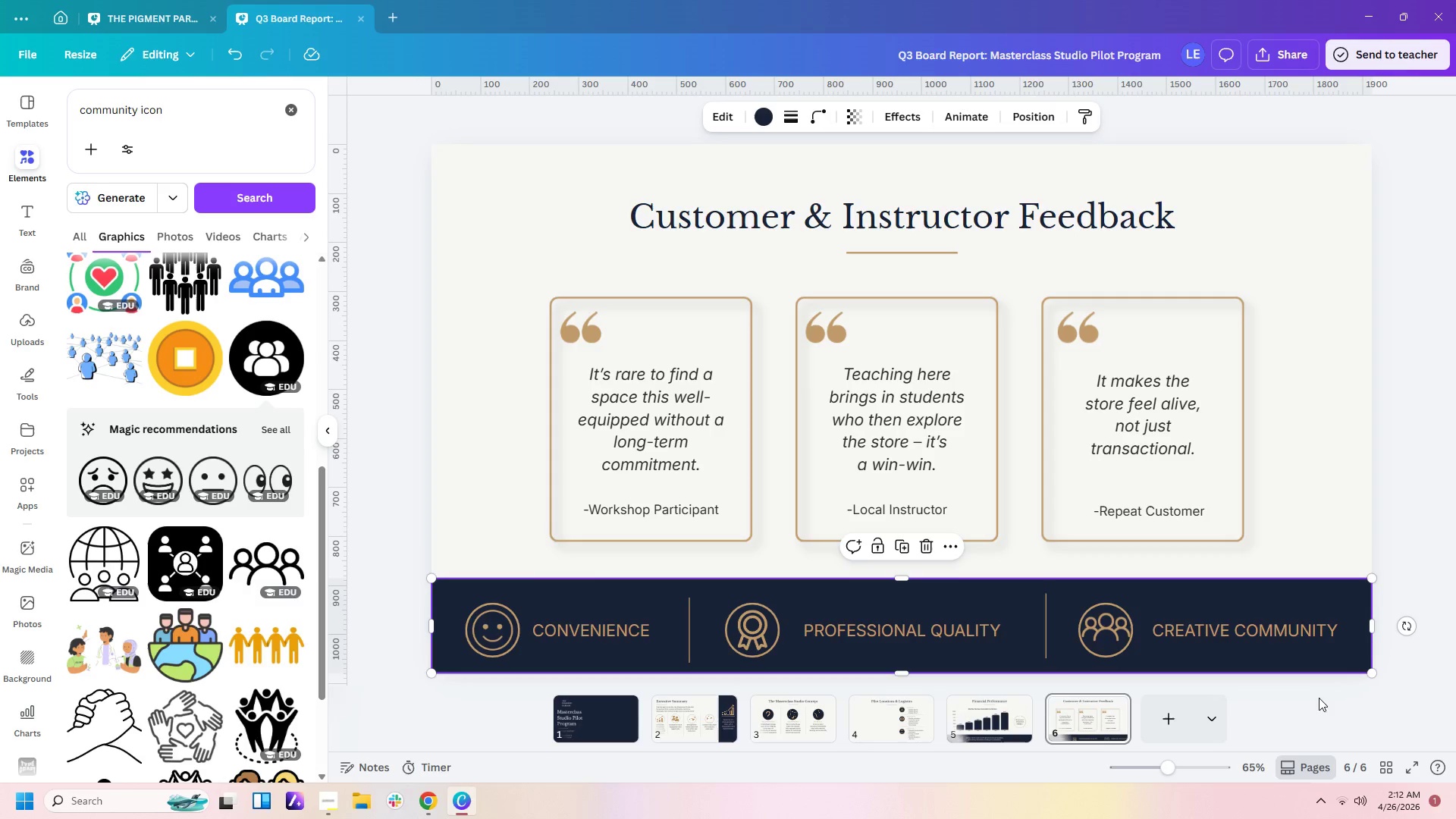 
left_click([1168, 732])
 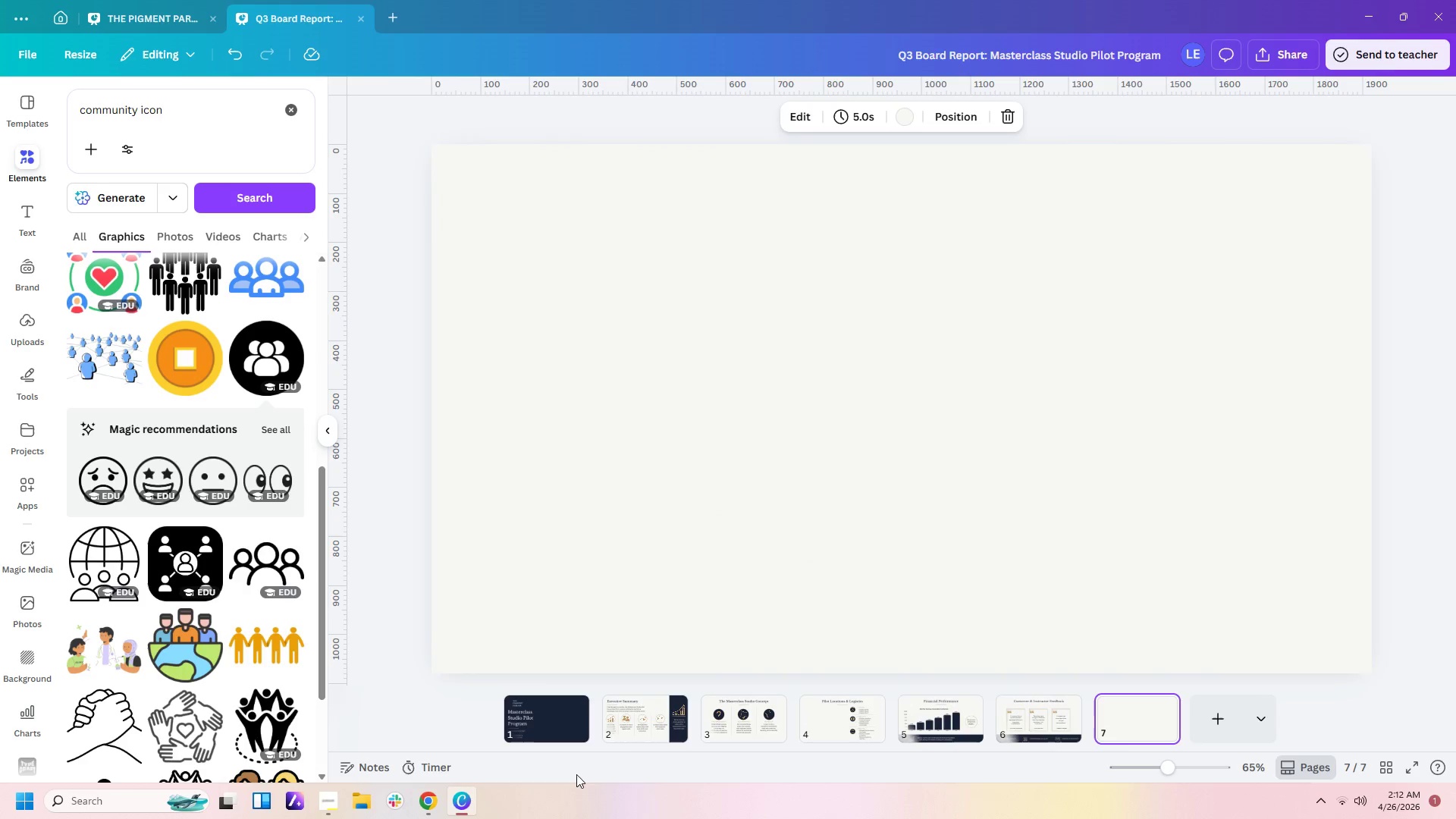 
wait(5.88)
 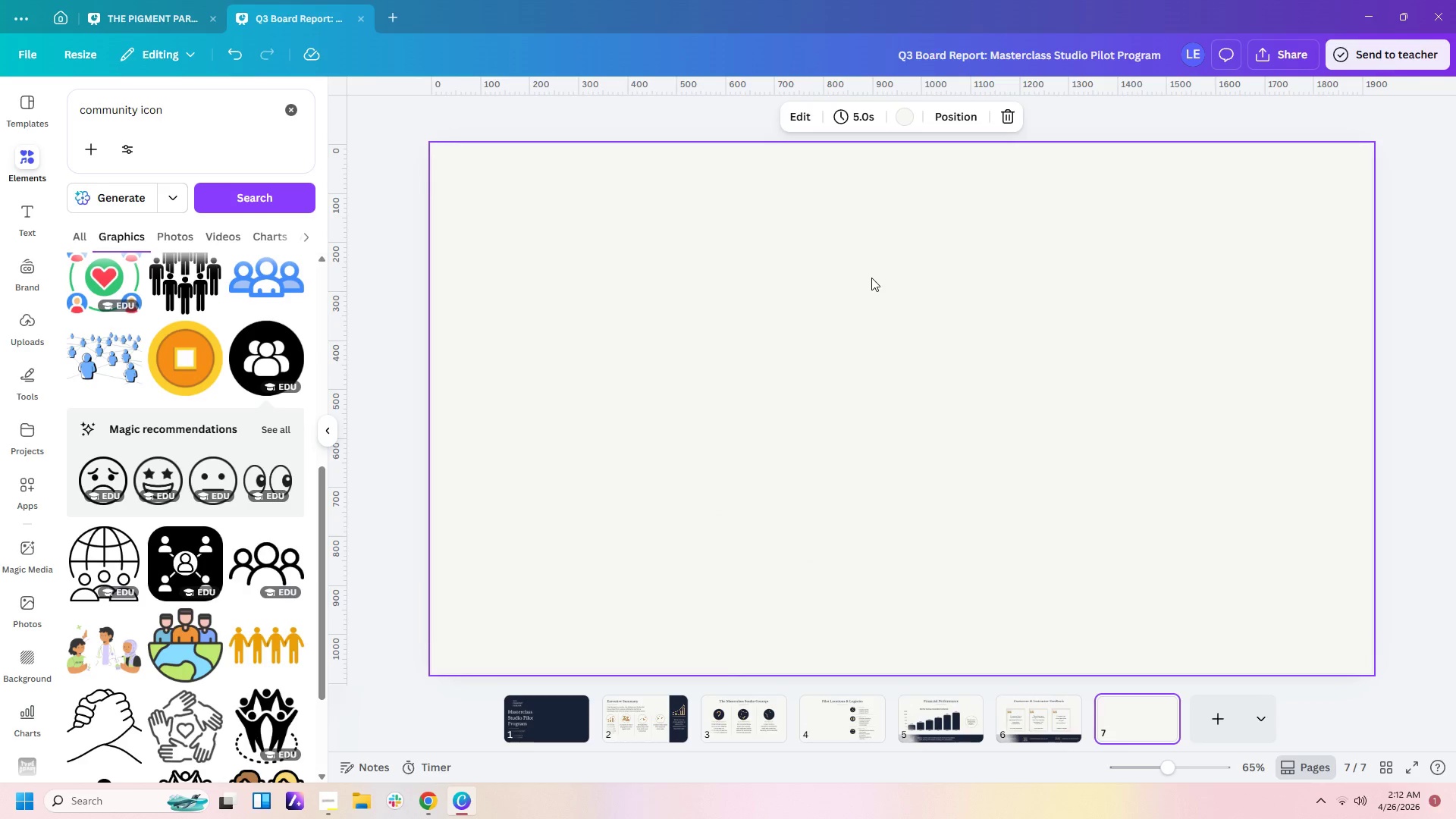 
left_click([325, 809])